 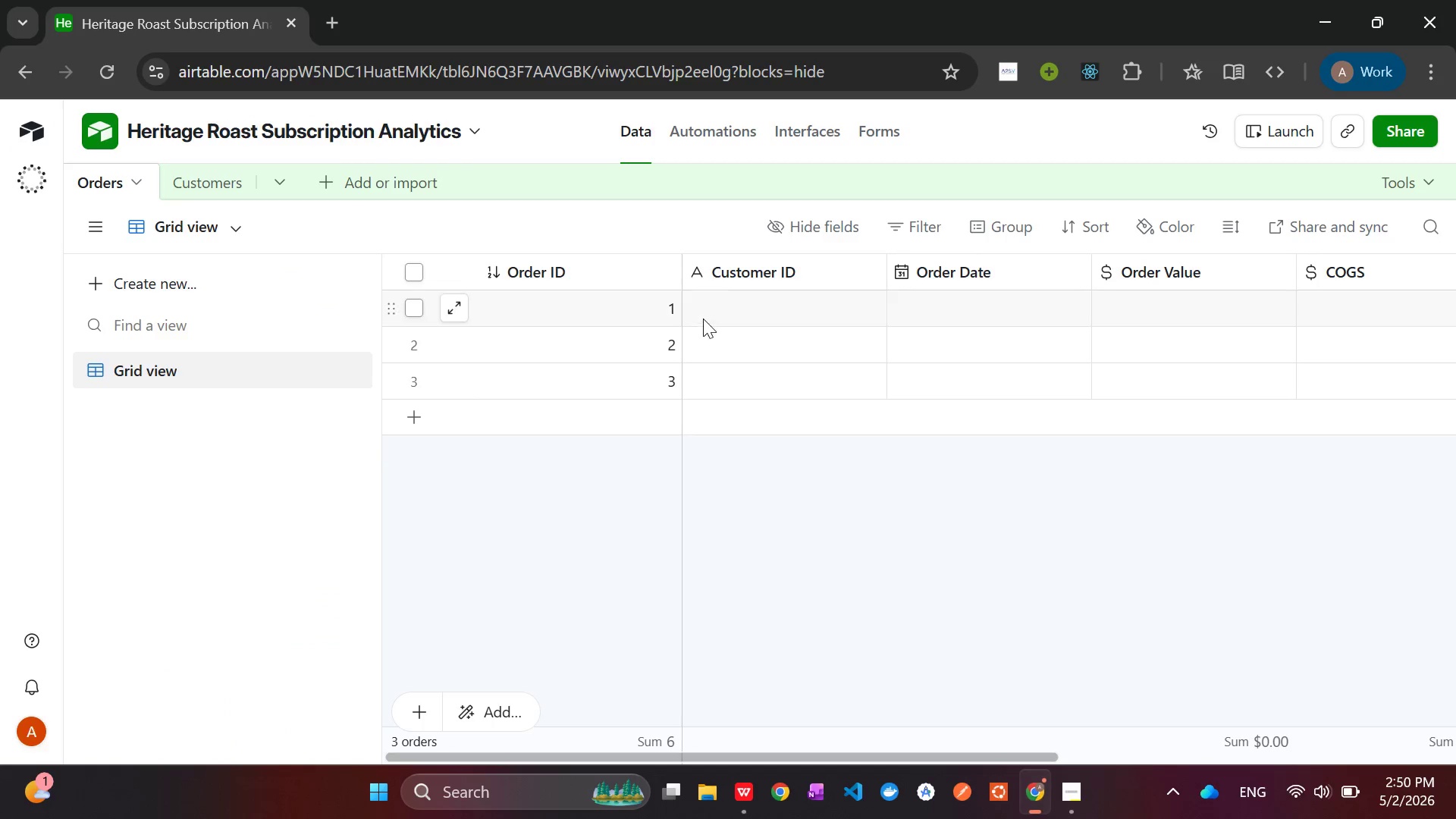 
left_click([752, 300])
 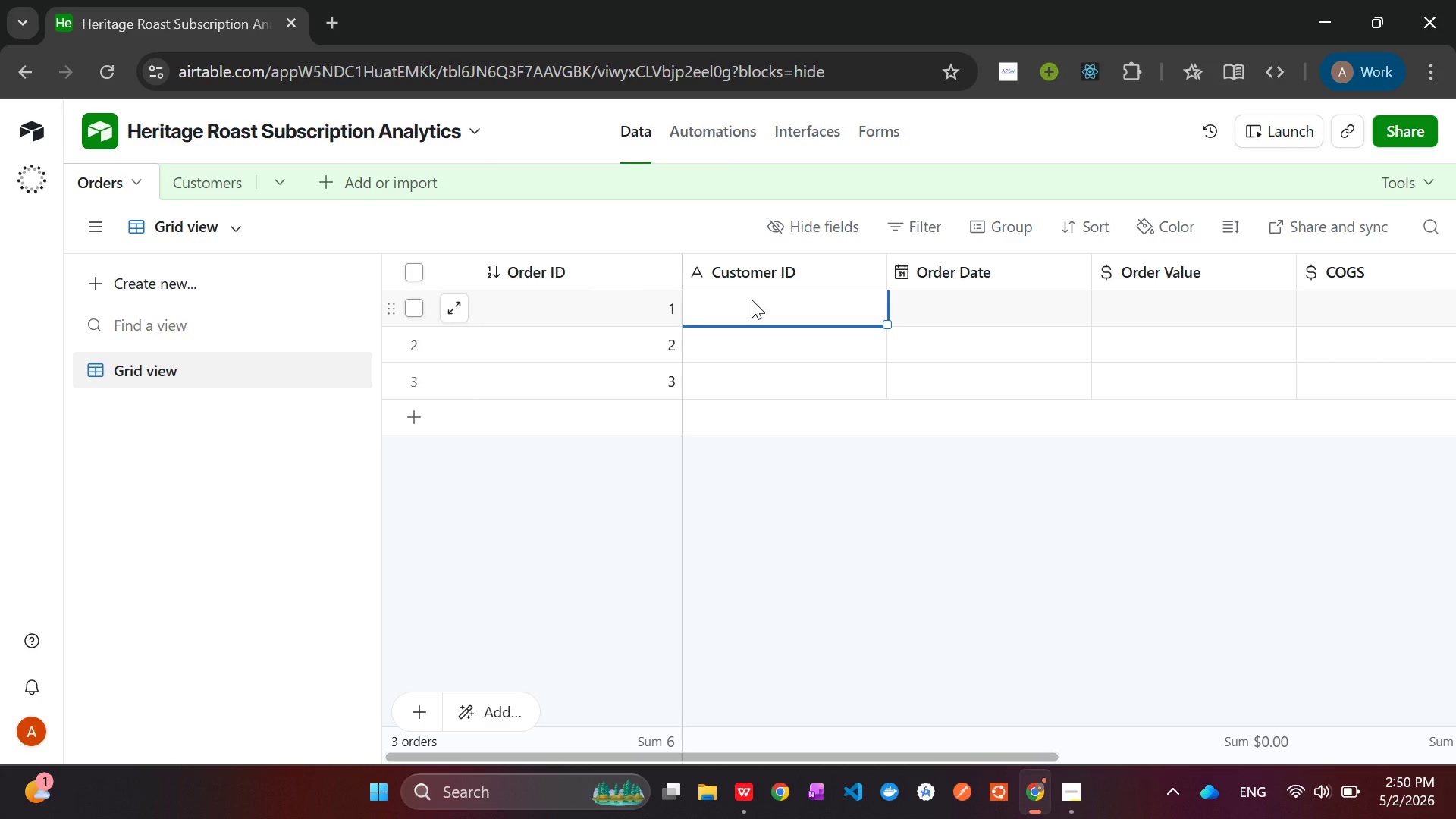 
key(Control+V)
 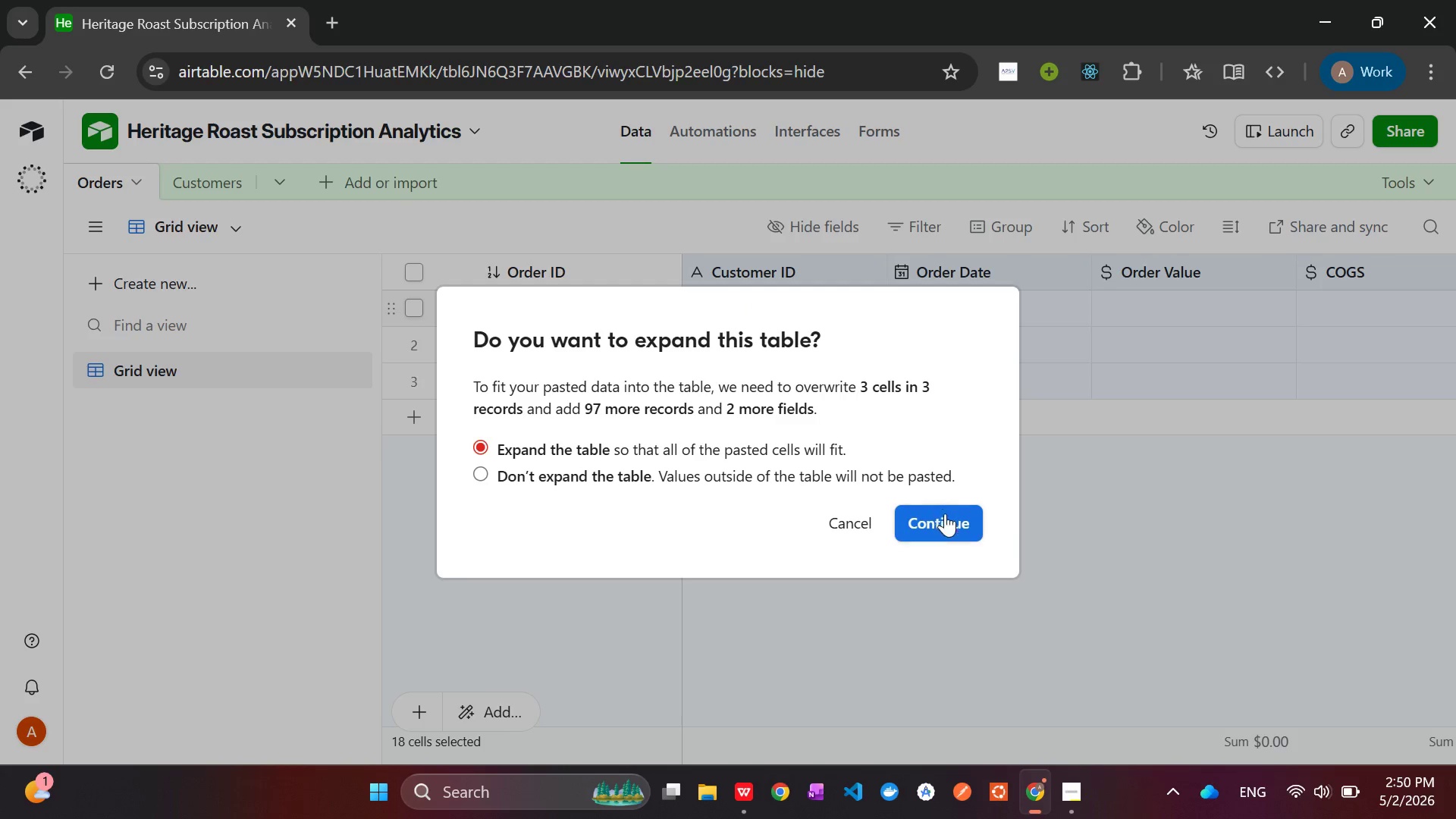 
left_click([946, 523])
 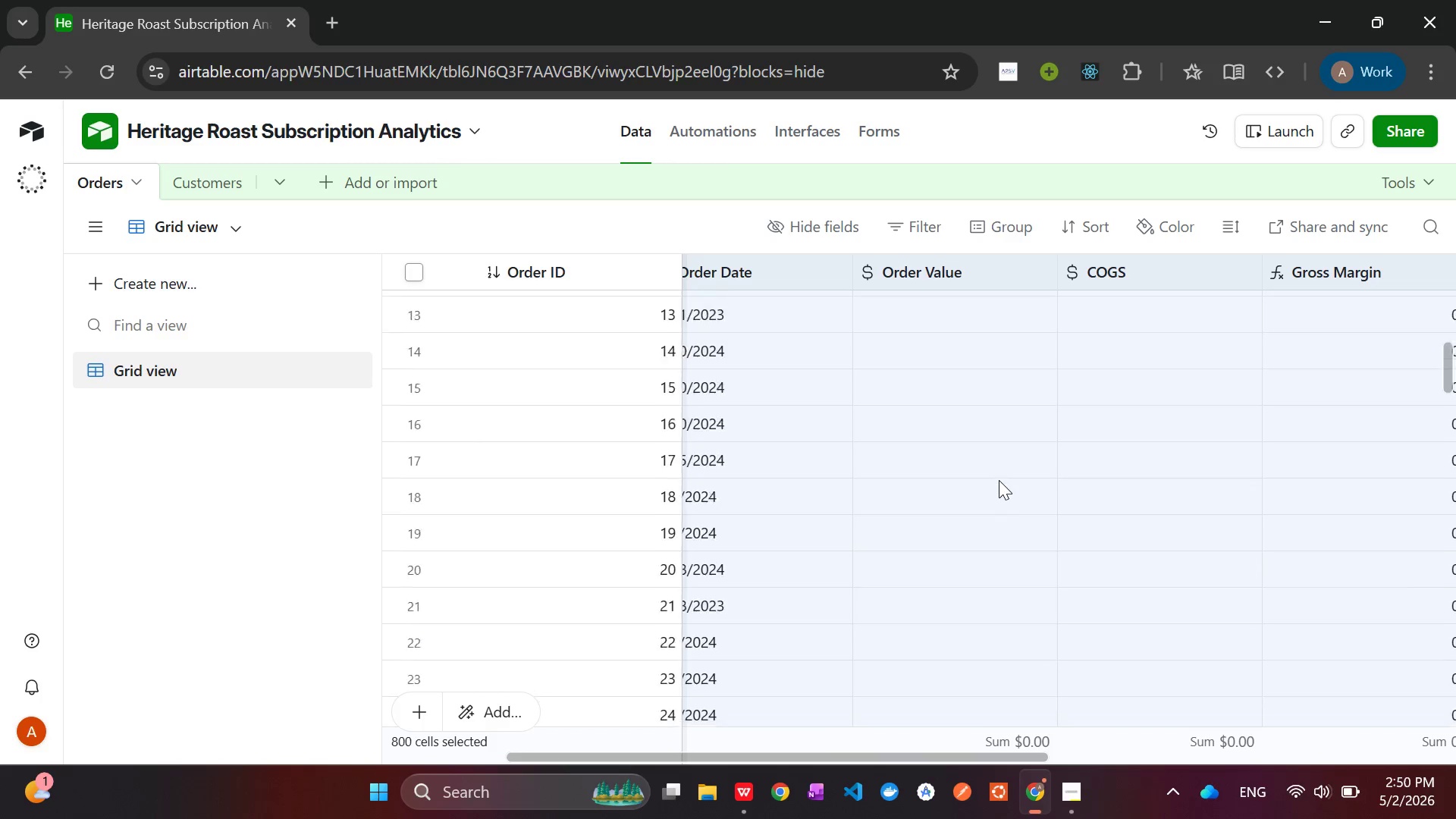 
wait(21.31)
 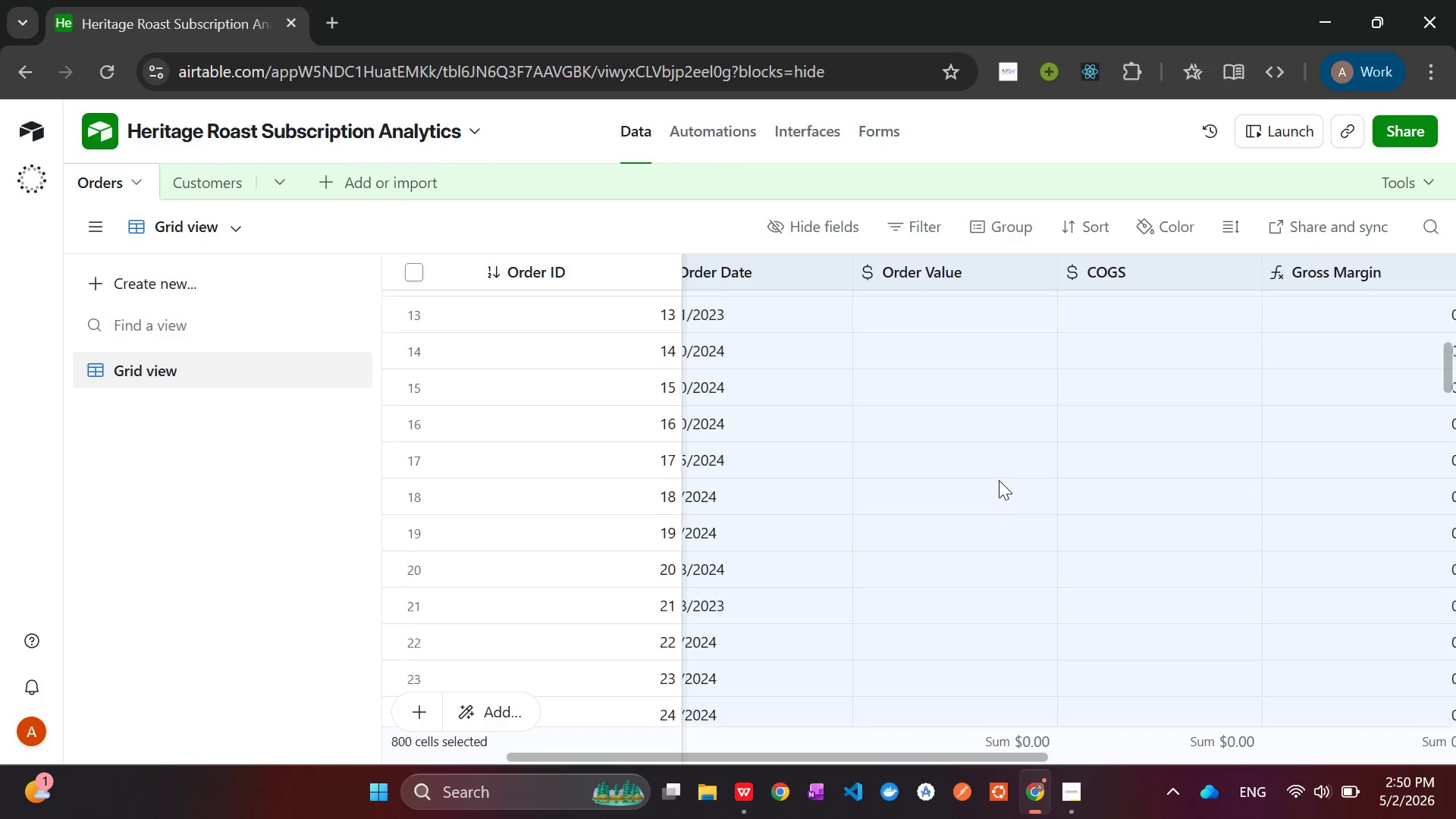 
left_click([742, 808])
 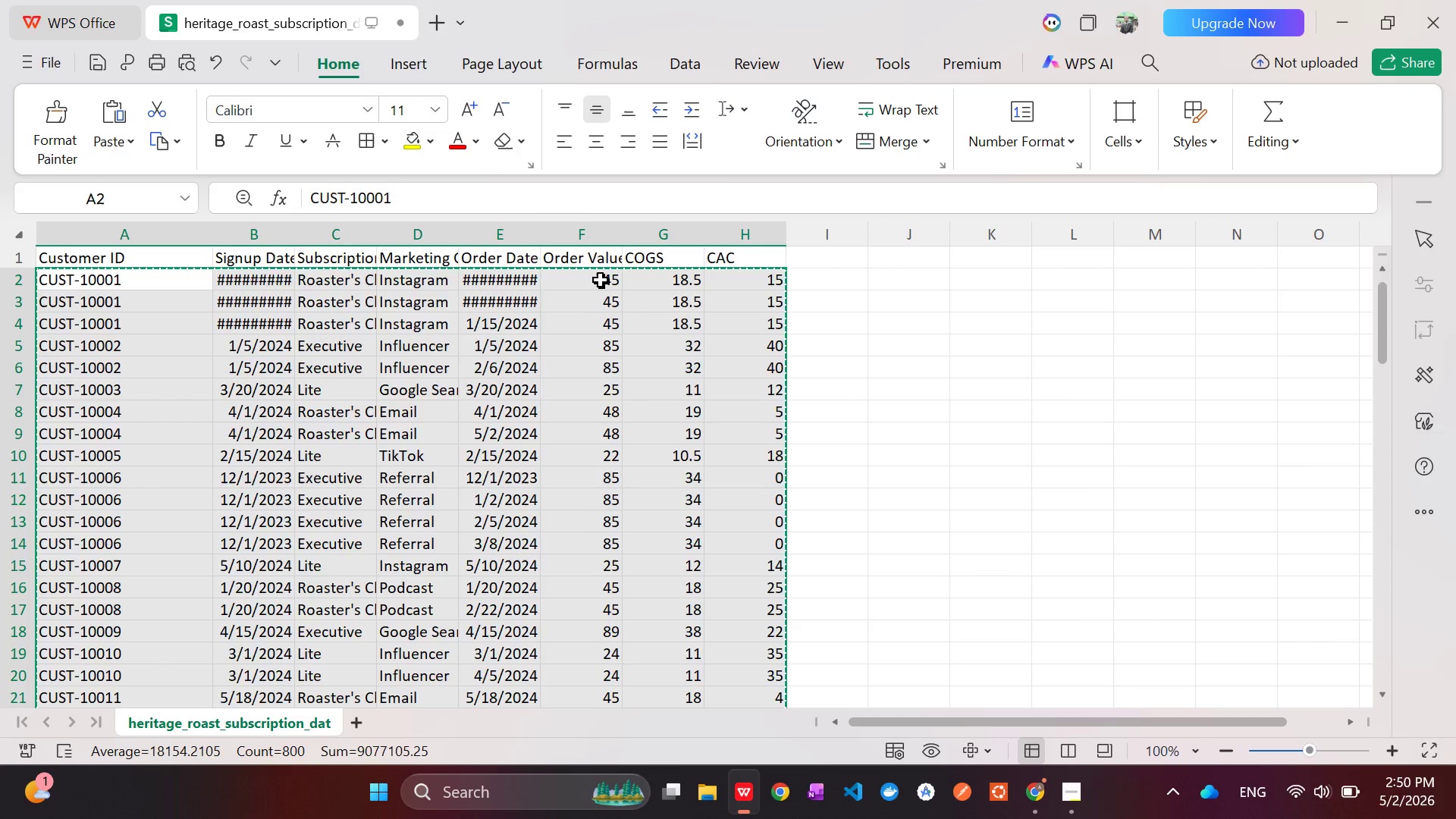 
wait(7.88)
 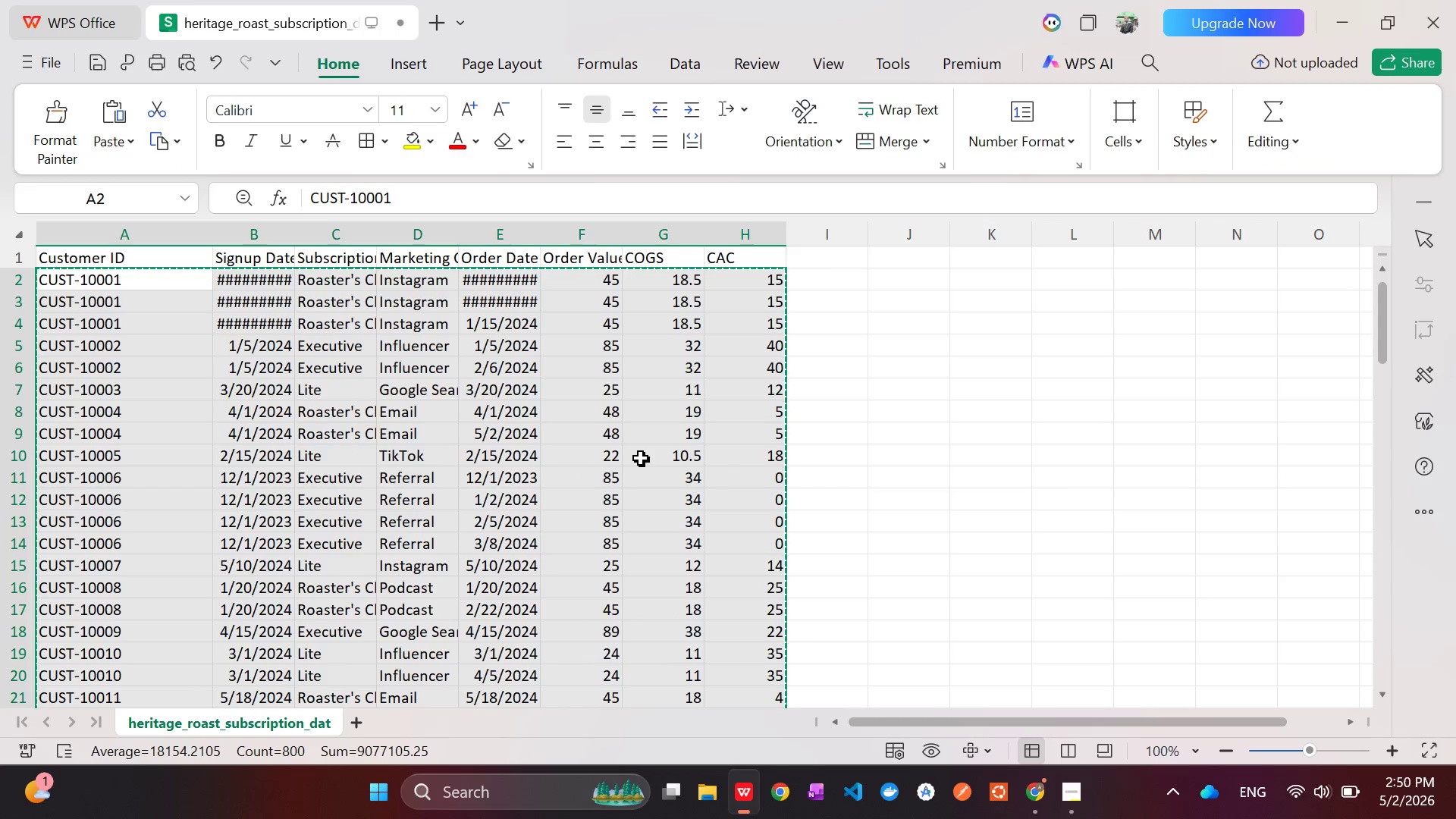 
left_click([607, 256])
 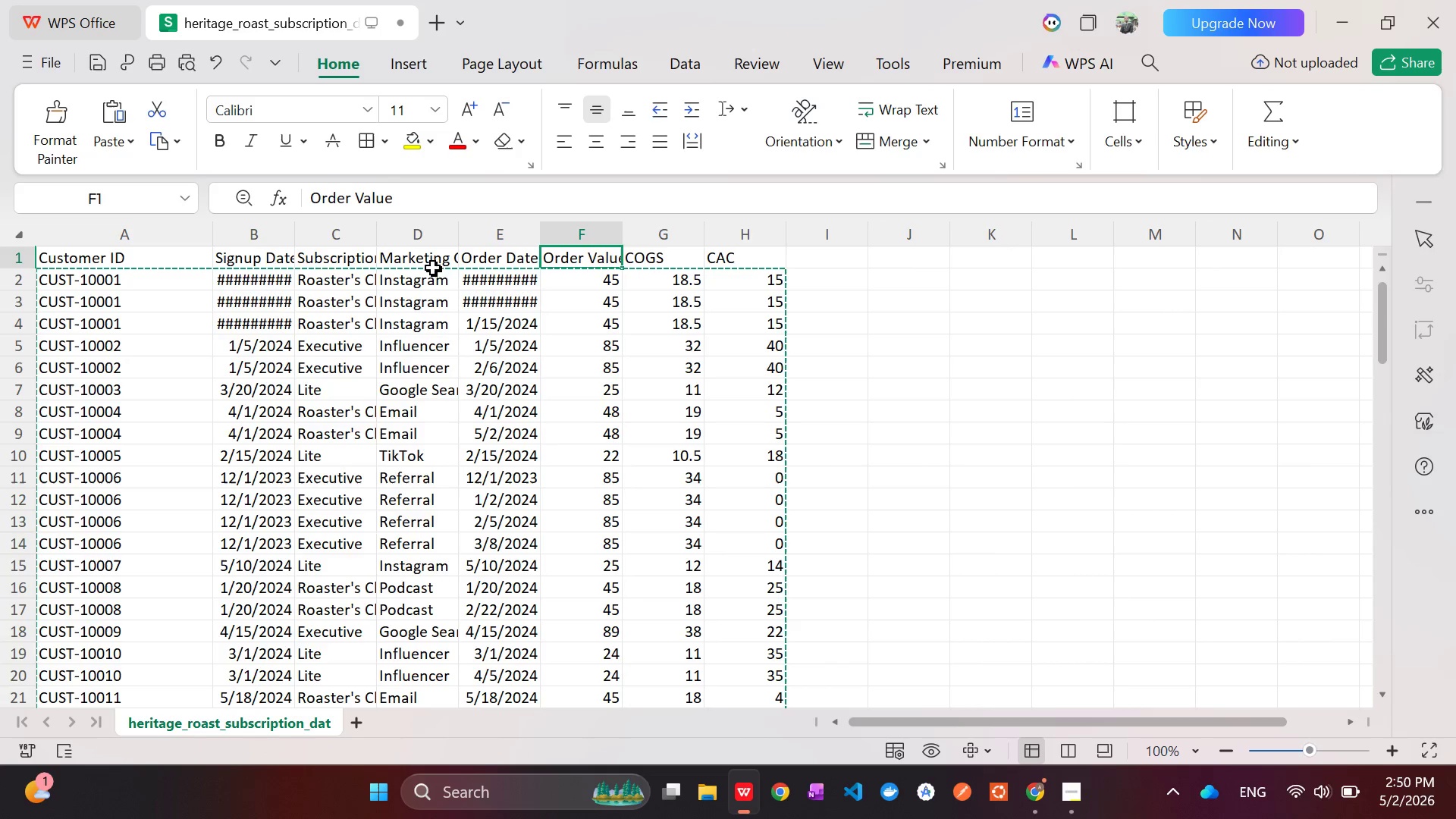 
left_click([427, 262])
 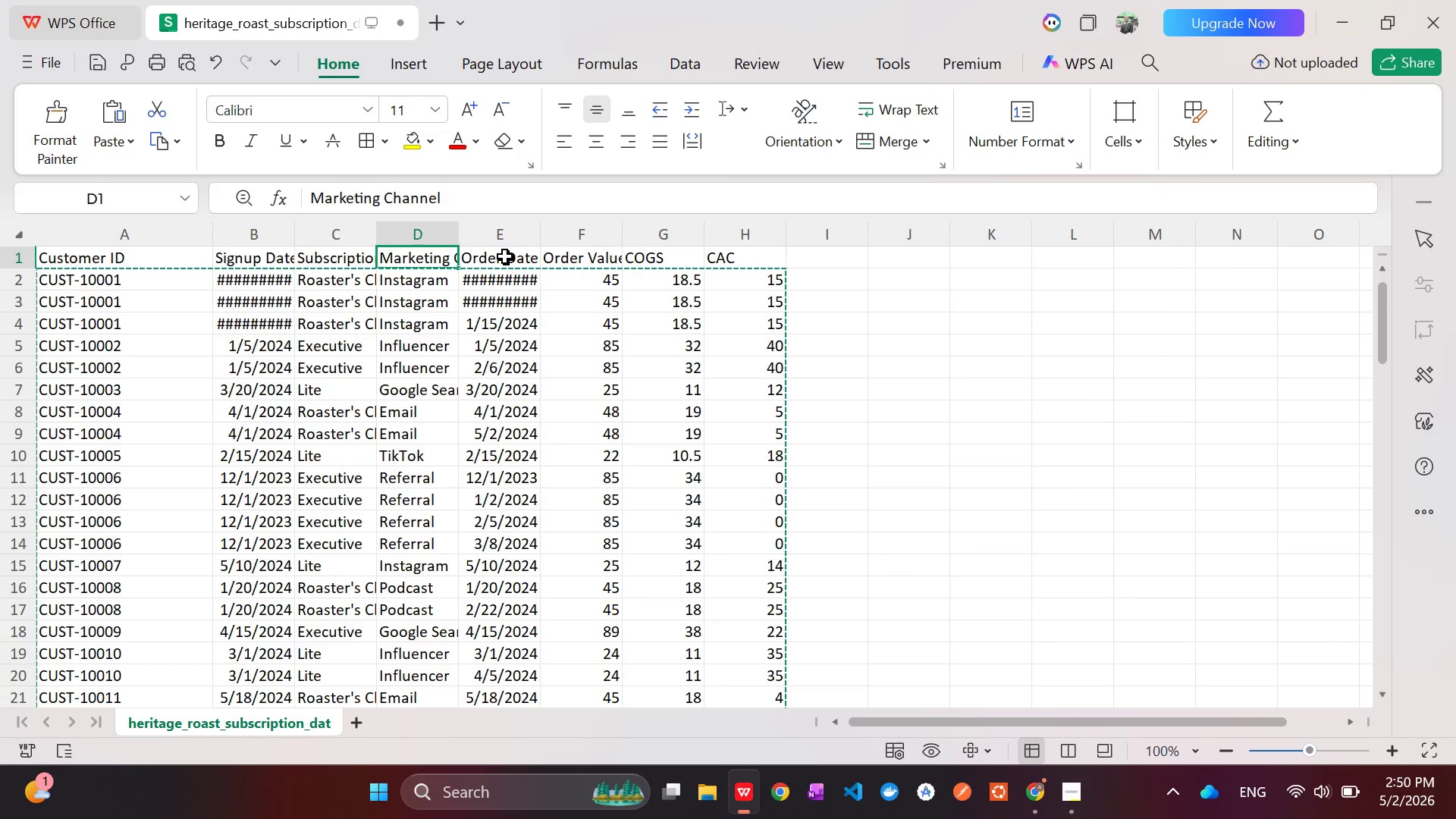 
left_click([507, 257])
 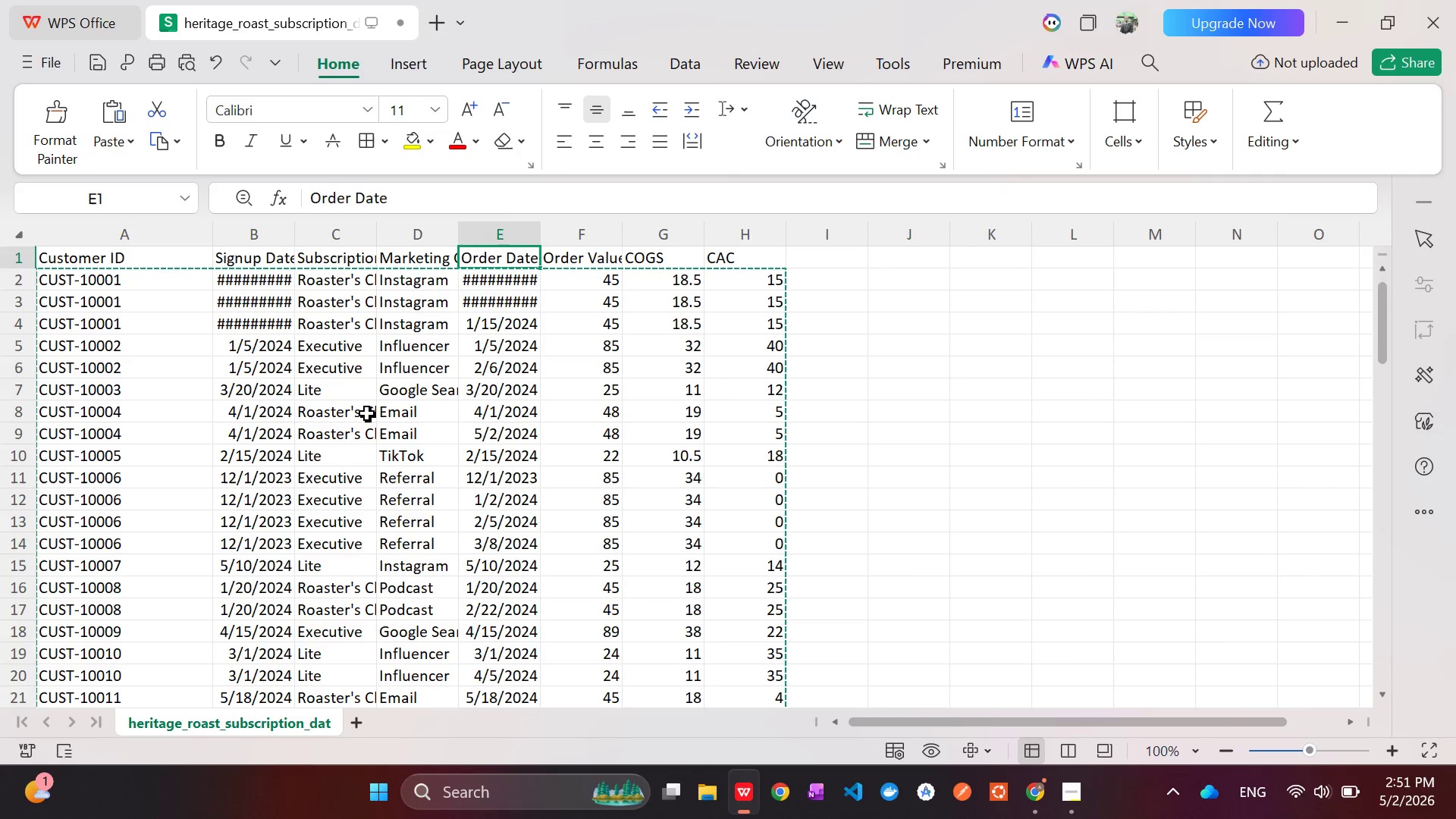 
key(Alt+AltLeft)
 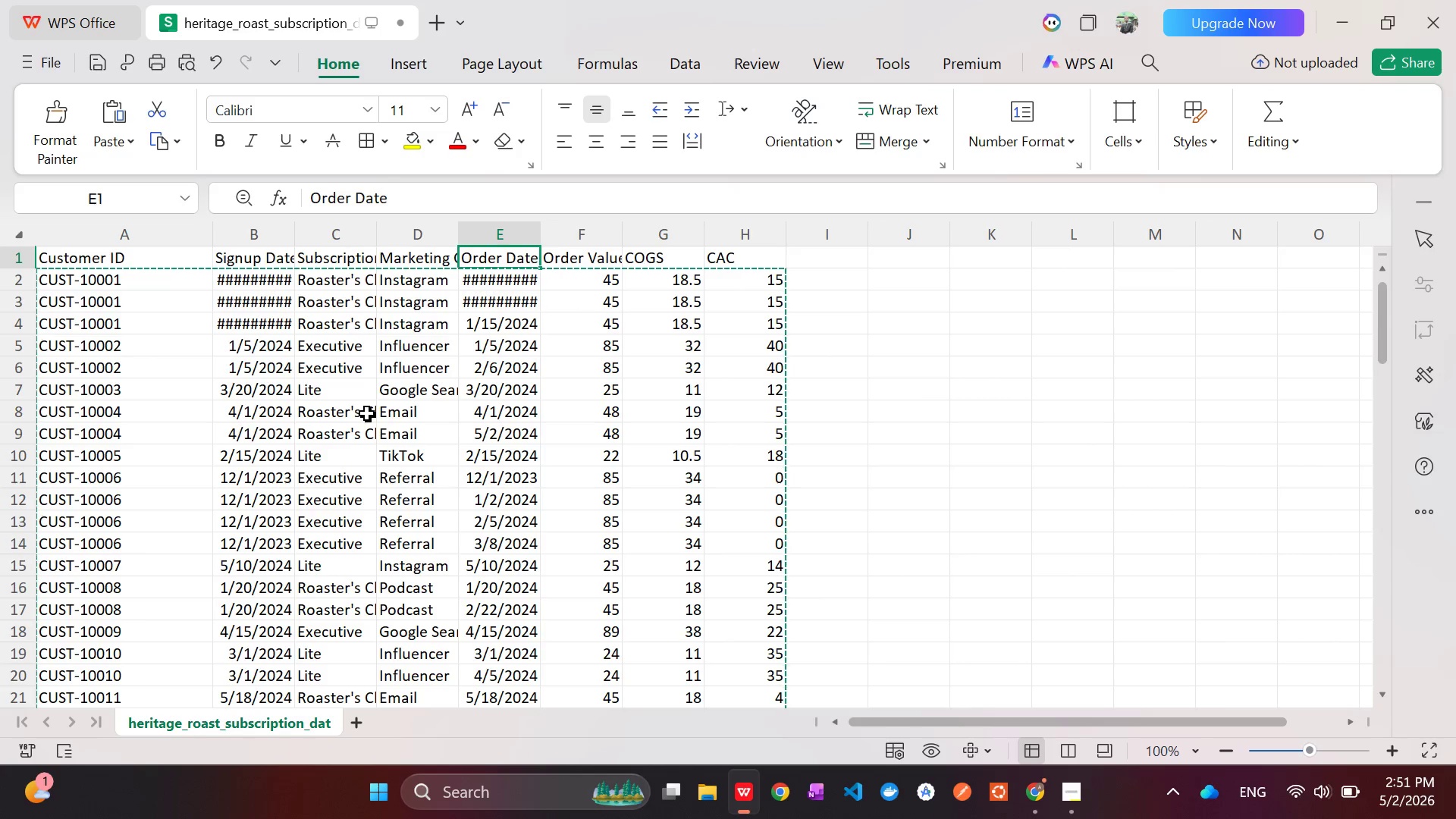 
key(Alt+Tab)
 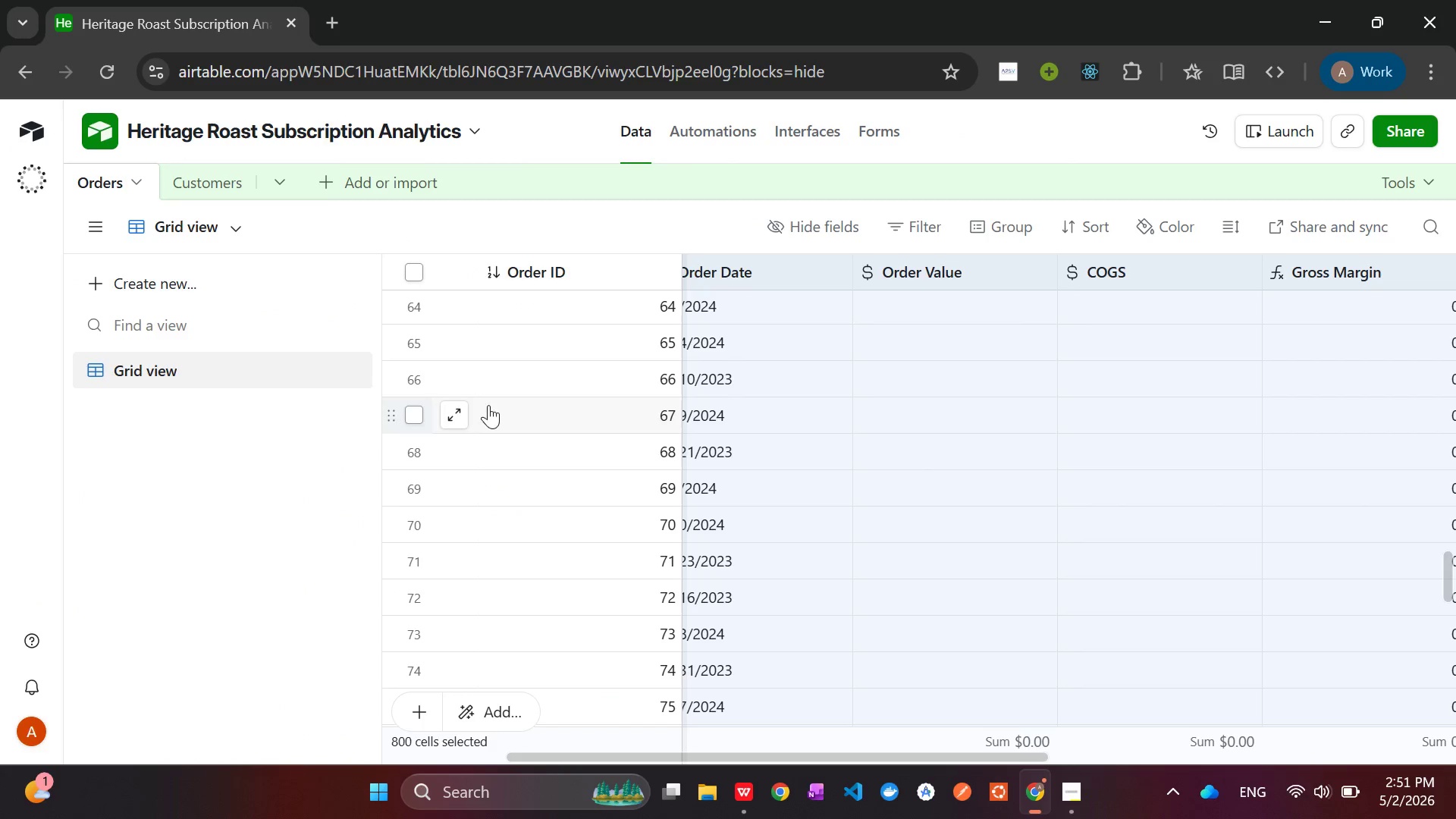 
mouse_move([786, 467])
 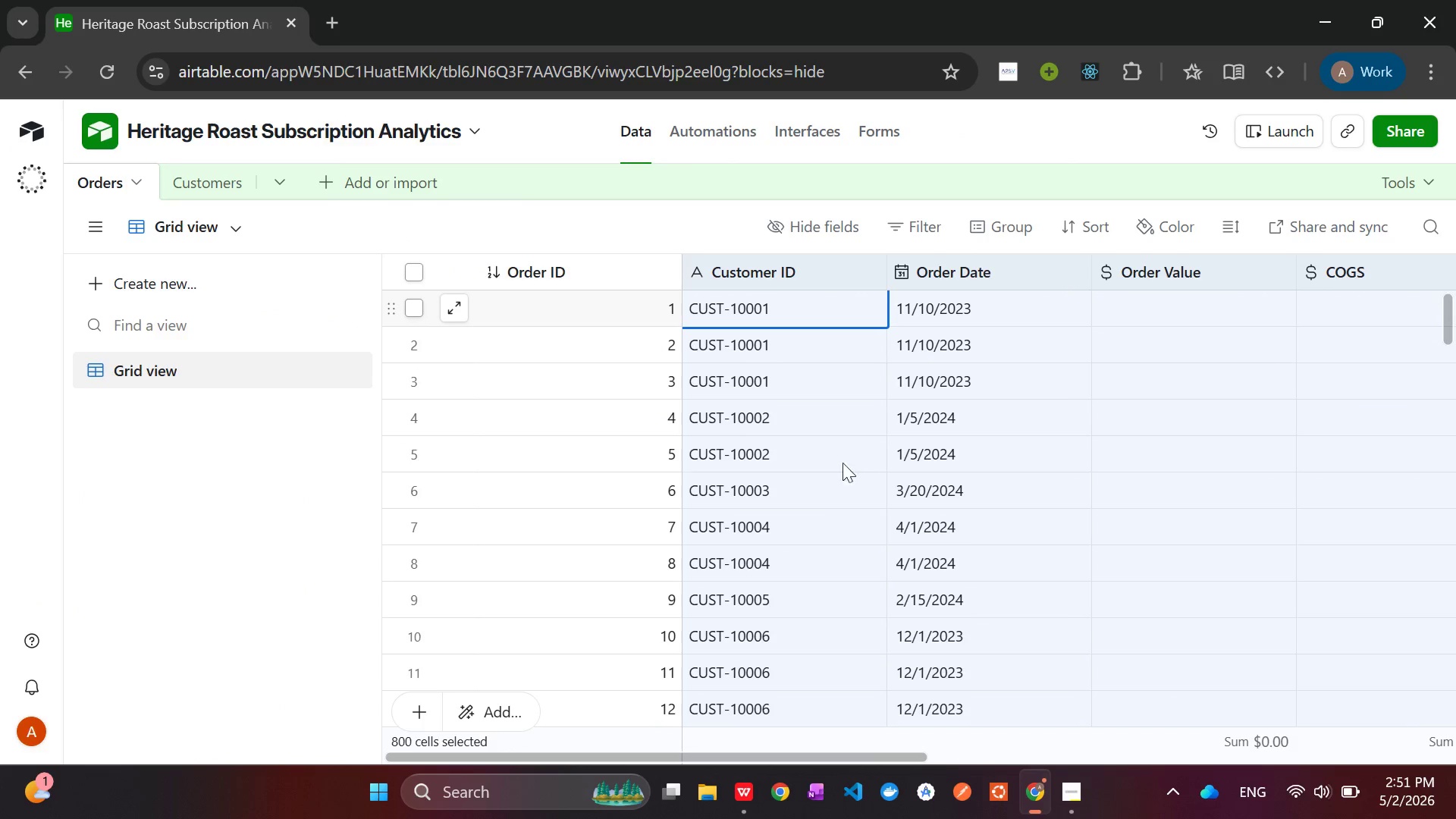 
key(Alt+AltLeft)
 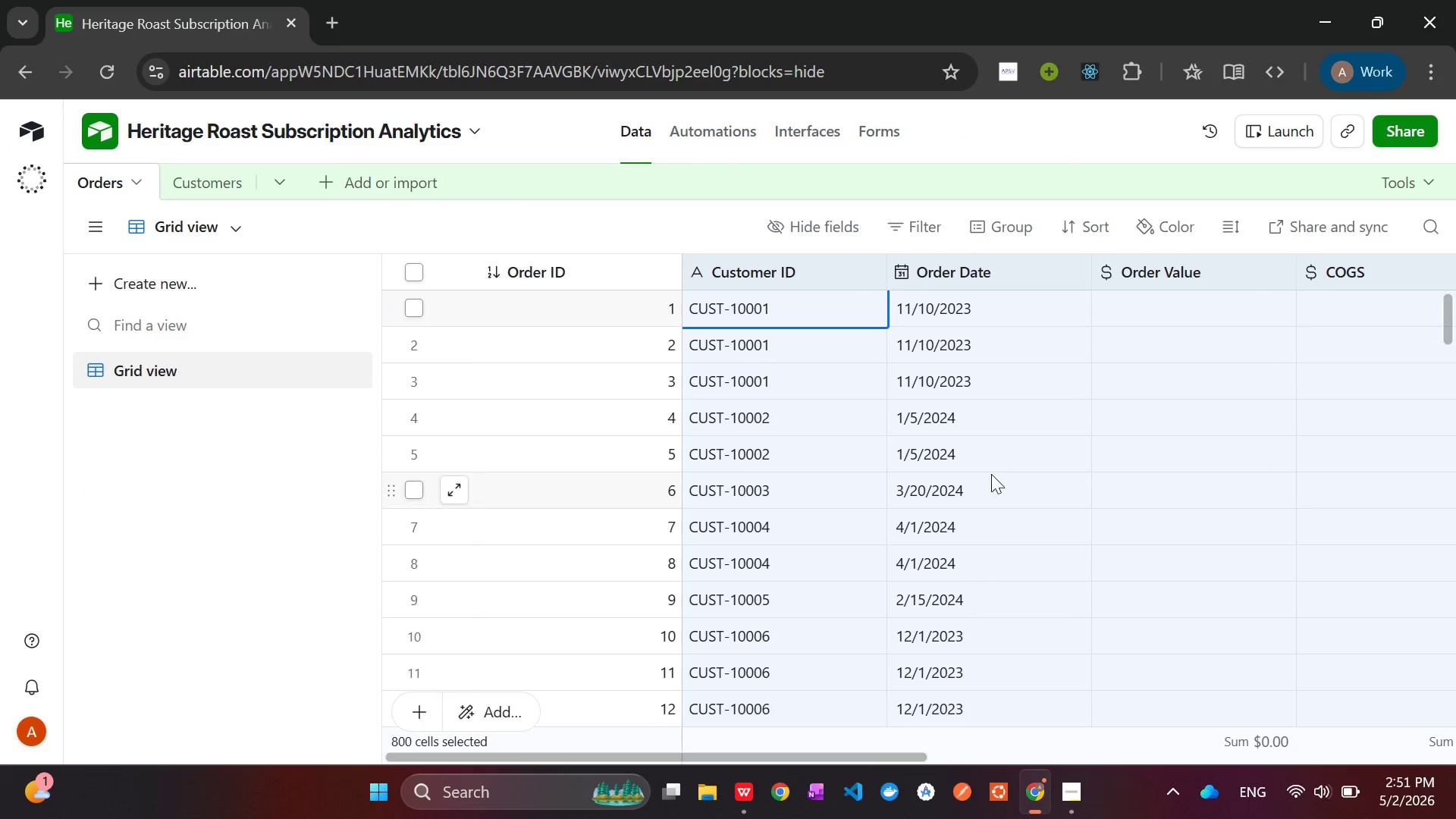 
key(Alt+Tab)
 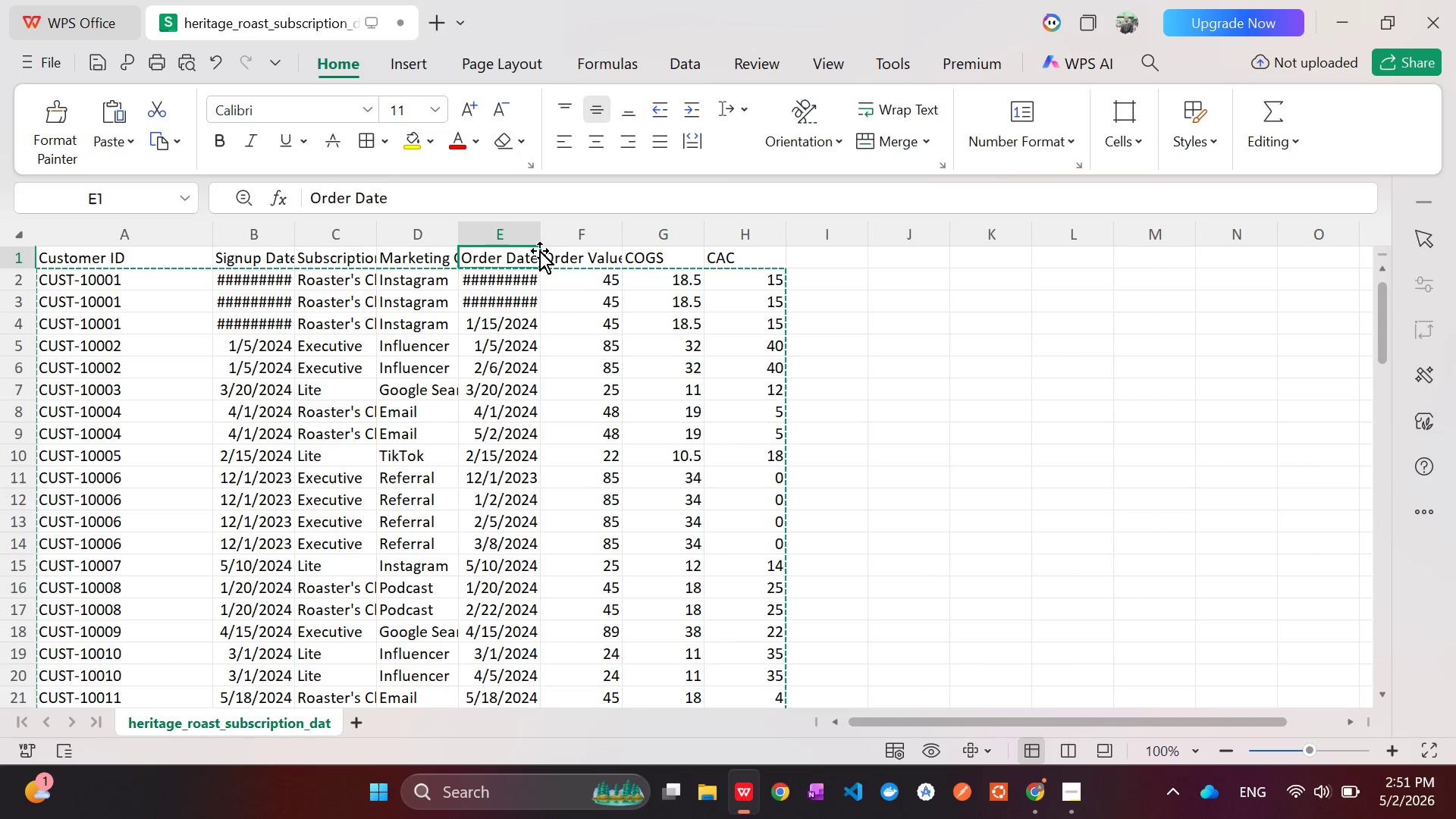 
key(Alt+AltLeft)
 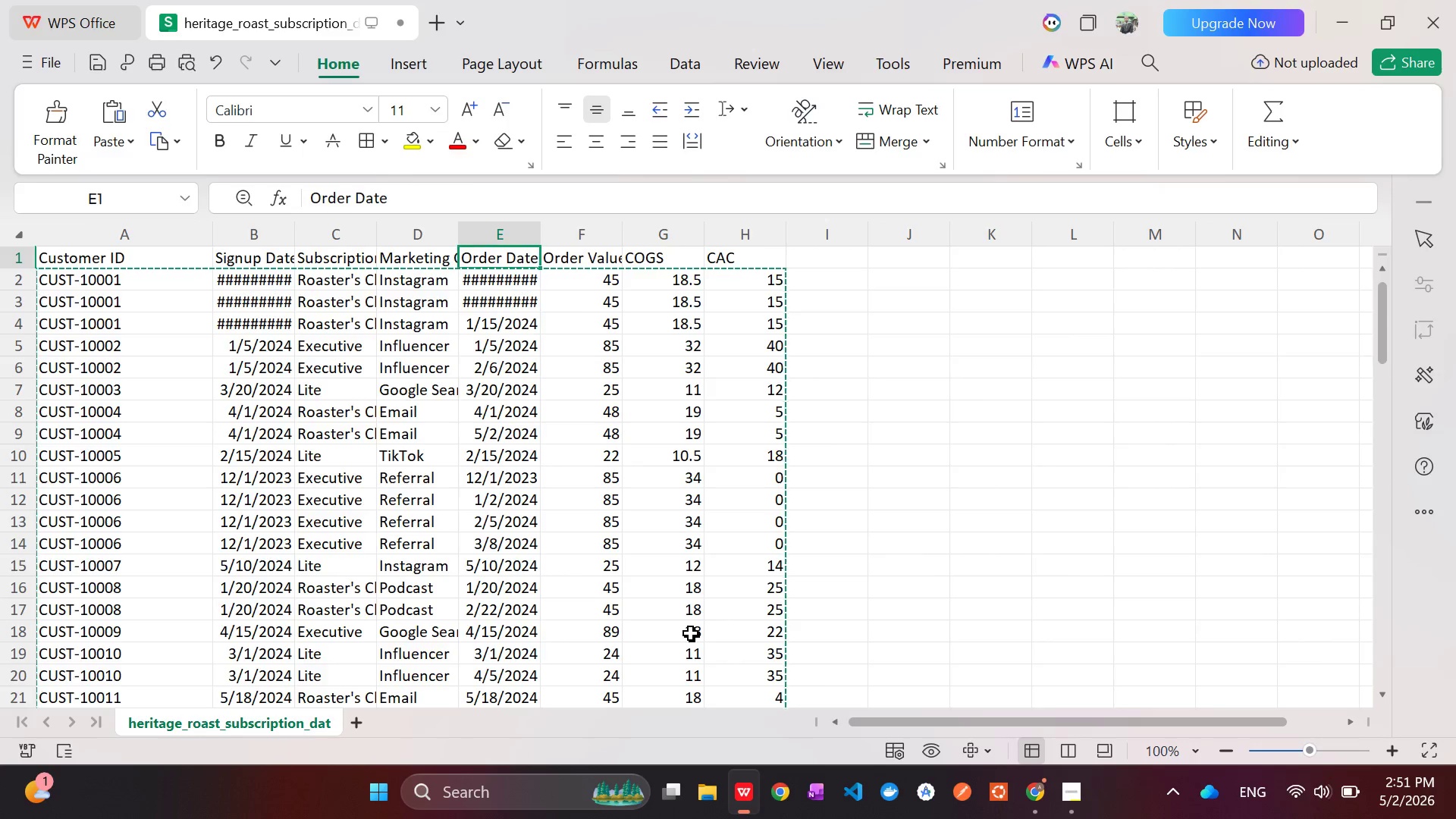 
key(Alt+Tab)
 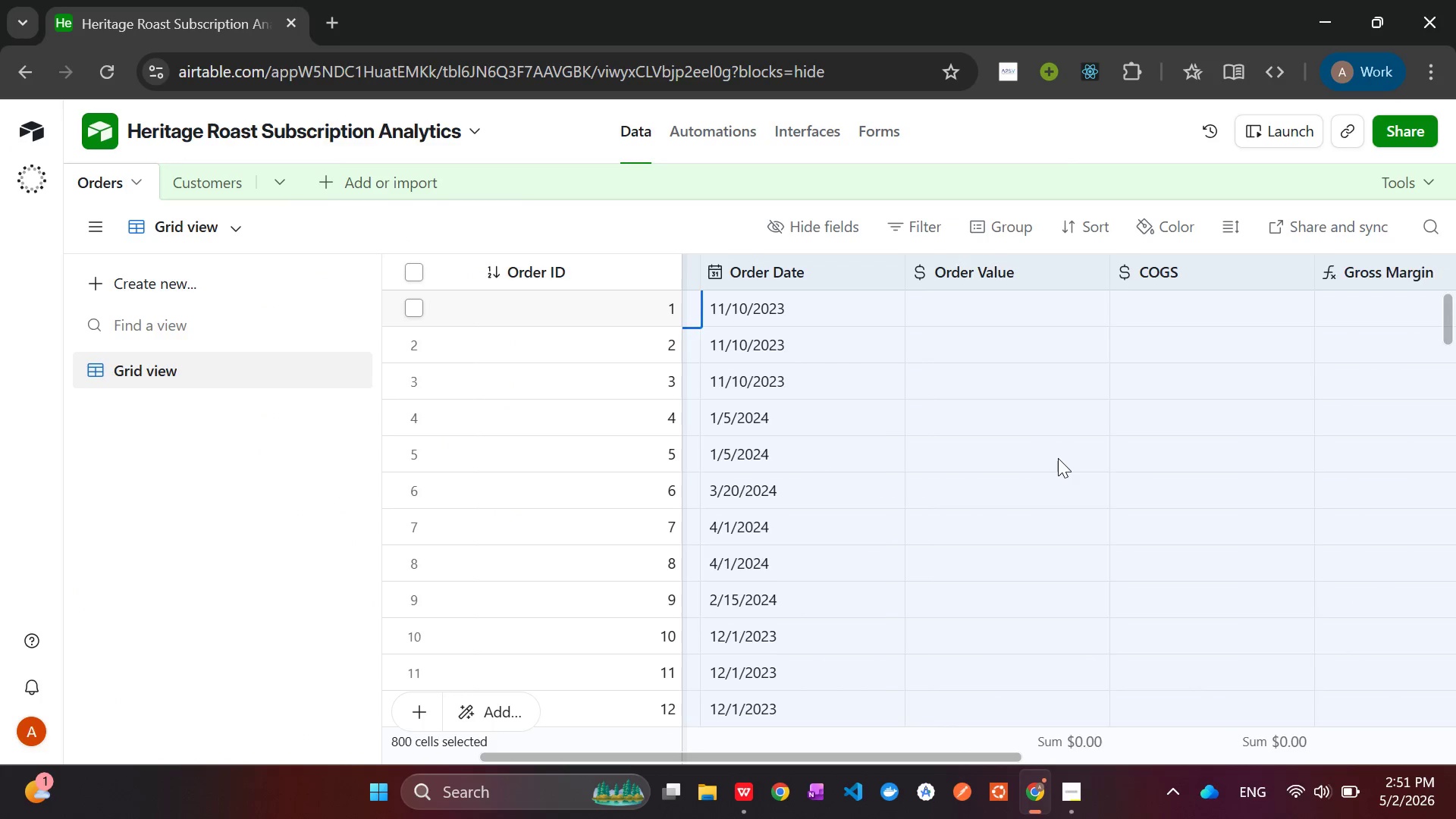 
key(Alt+Tab)
 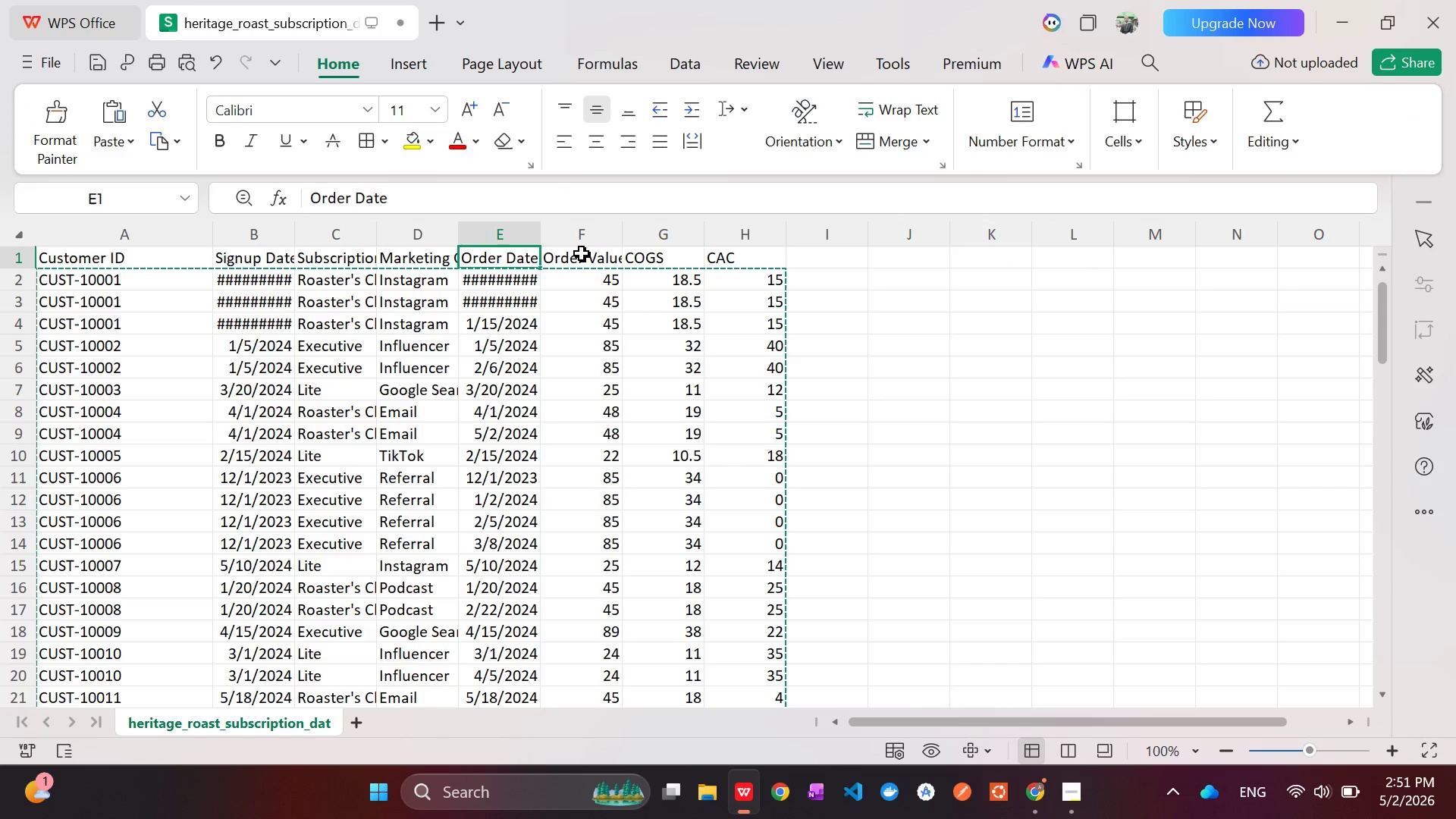 
left_click([586, 281])
 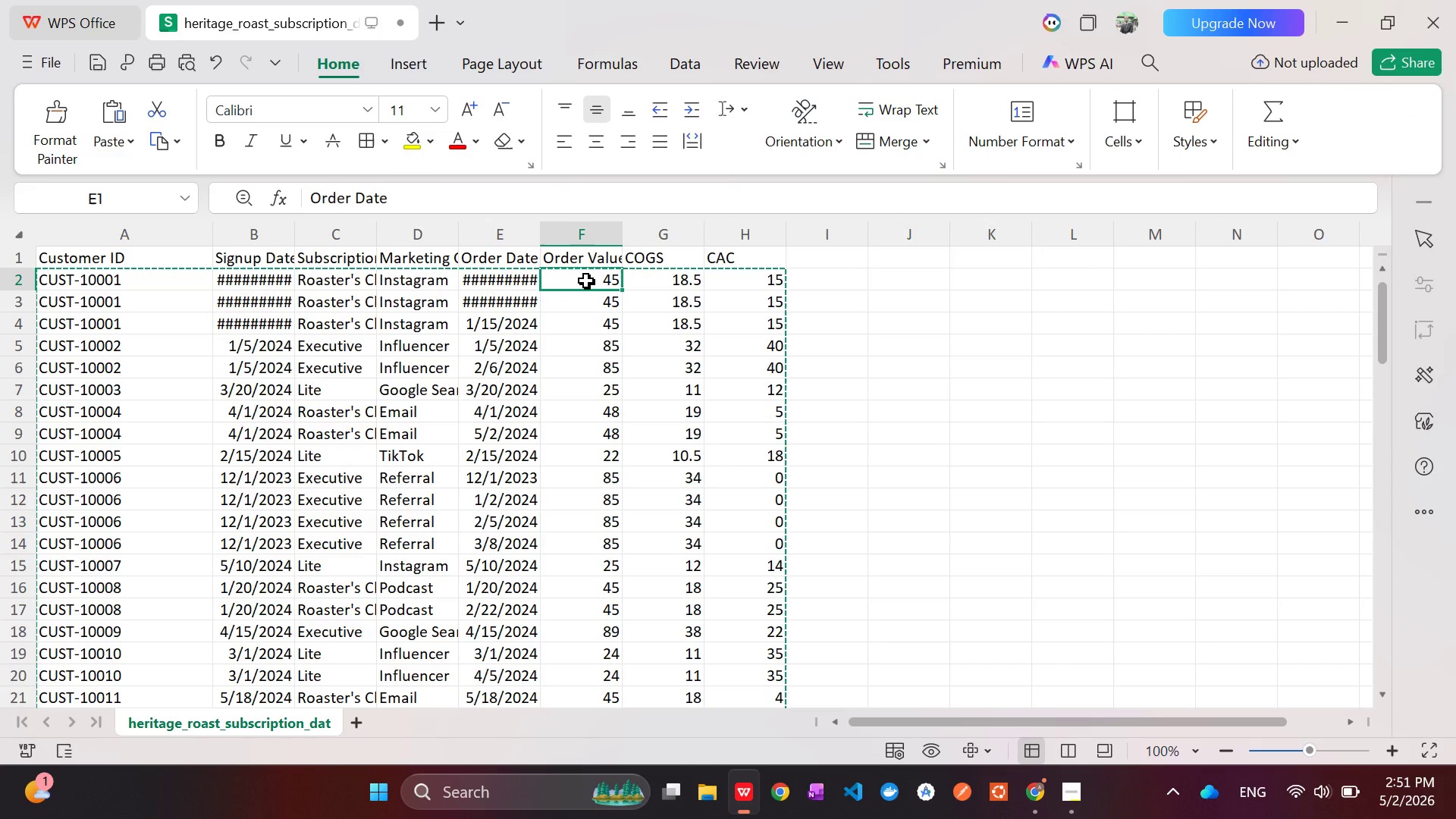 
left_click_drag(start_coordinate=[586, 281], to_coordinate=[589, 510])
 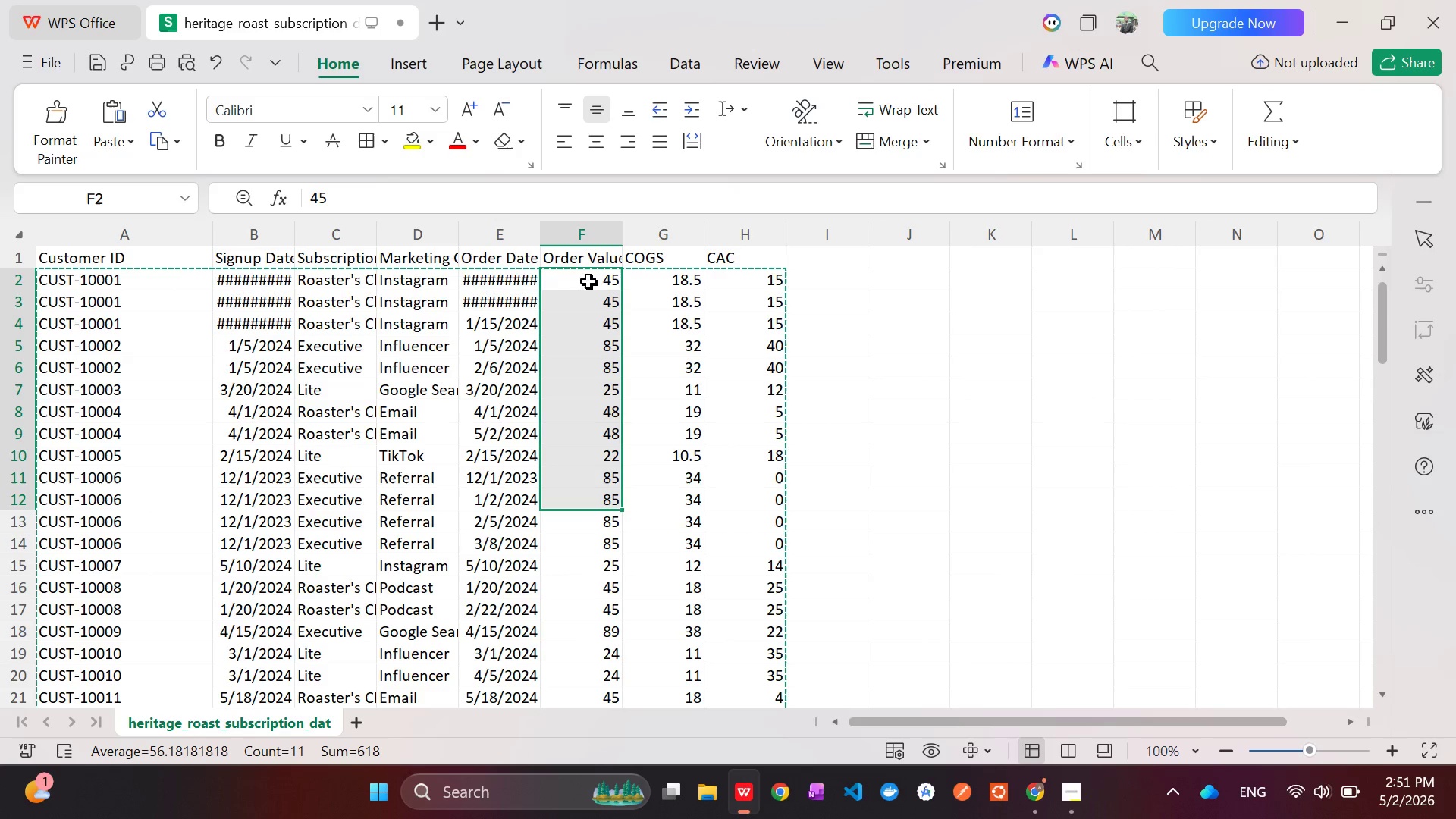 
left_click([585, 278])
 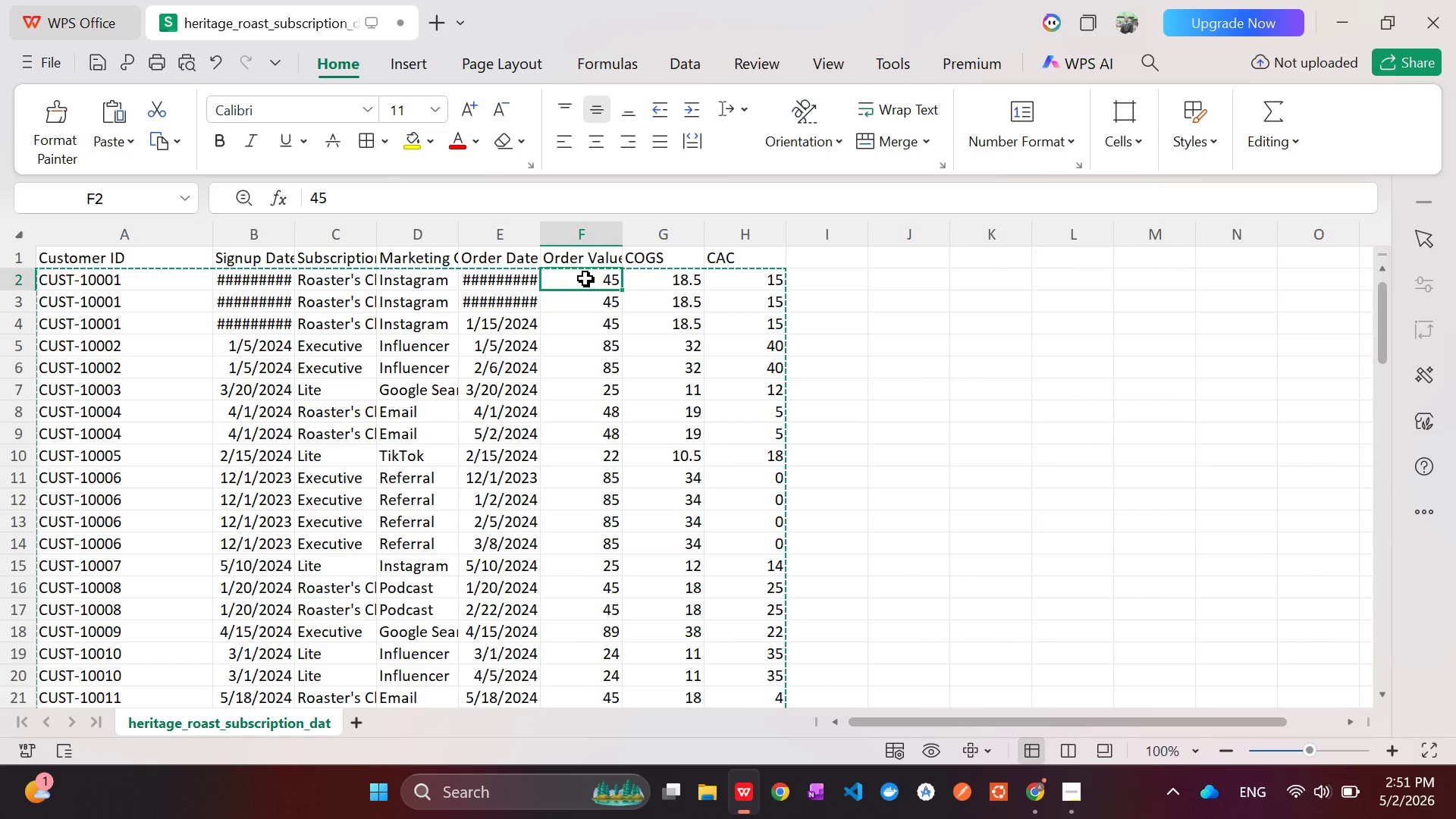 
left_click_drag(start_coordinate=[585, 278], to_coordinate=[579, 659])
 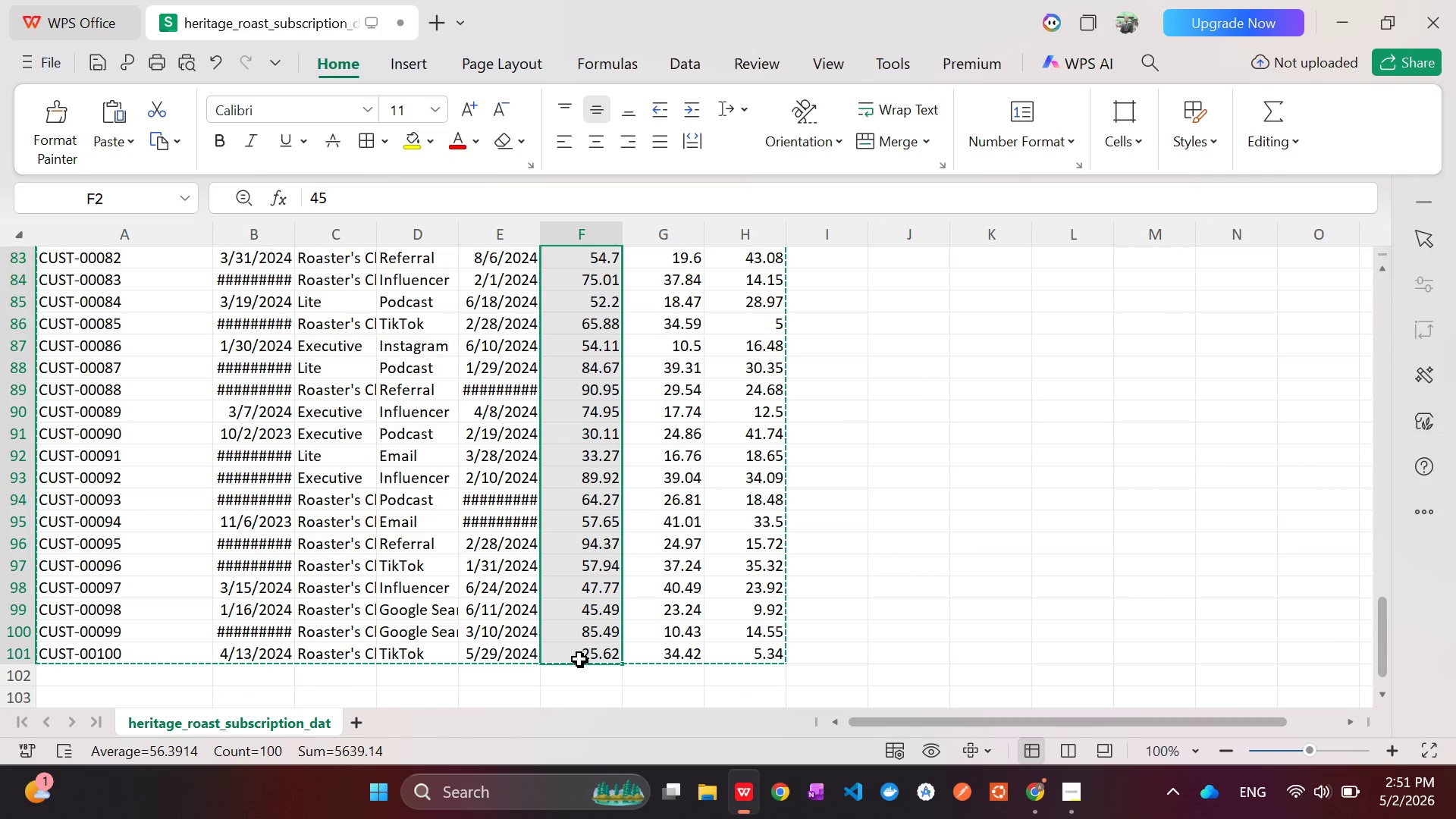 
key(Control+C)
 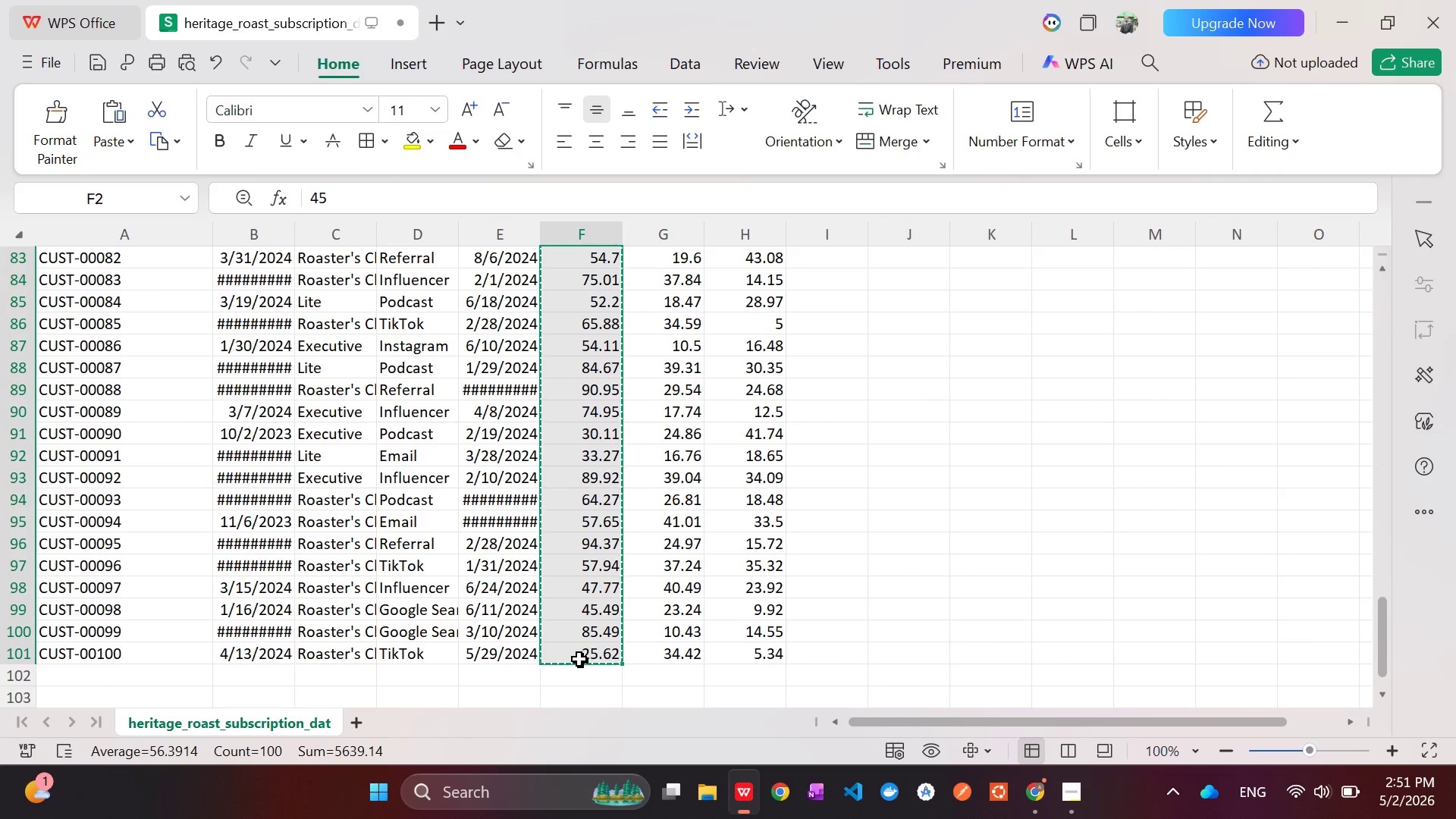 
key(Alt+AltLeft)
 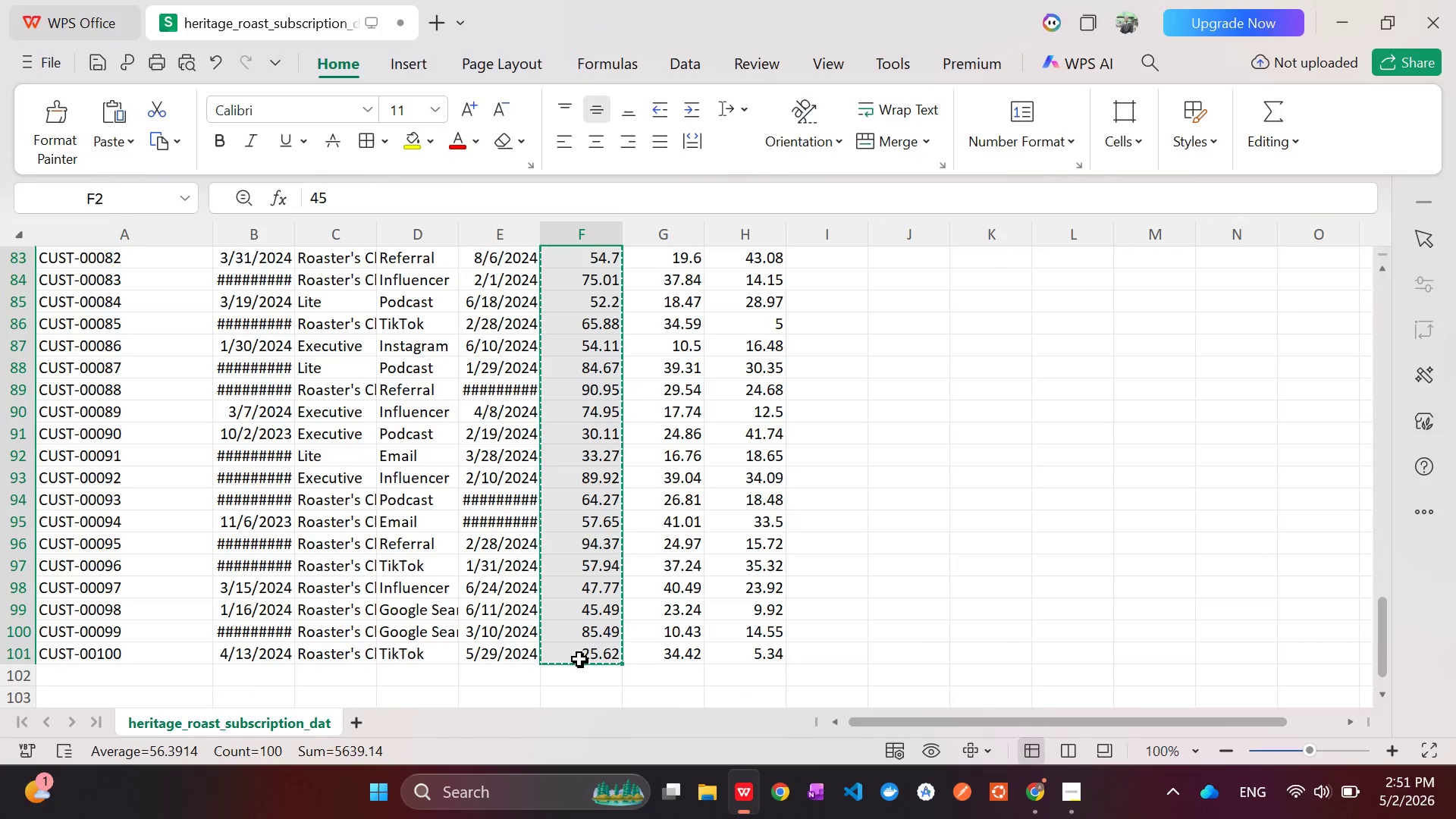 
key(Alt+Tab)
 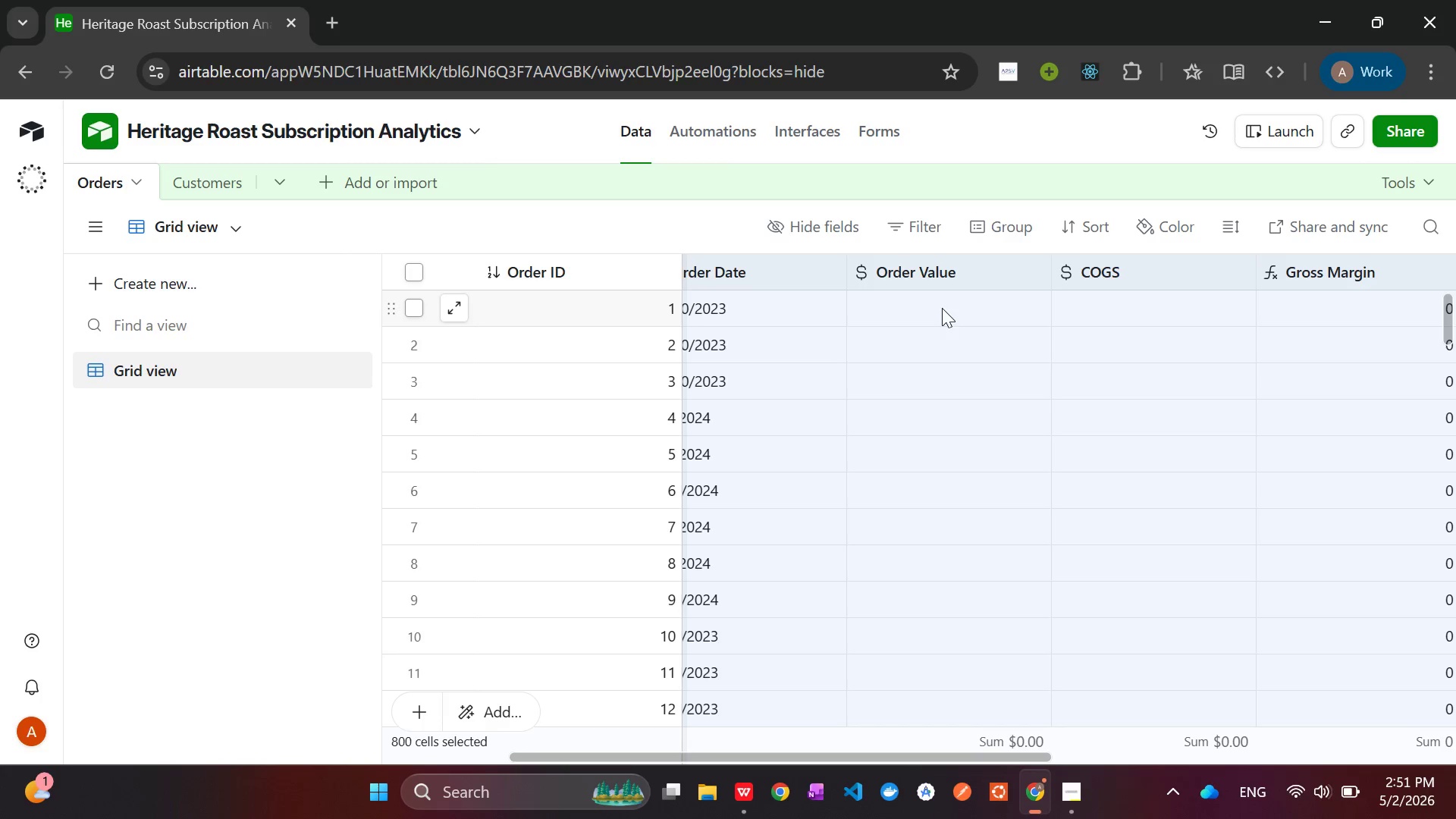 
left_click([937, 306])
 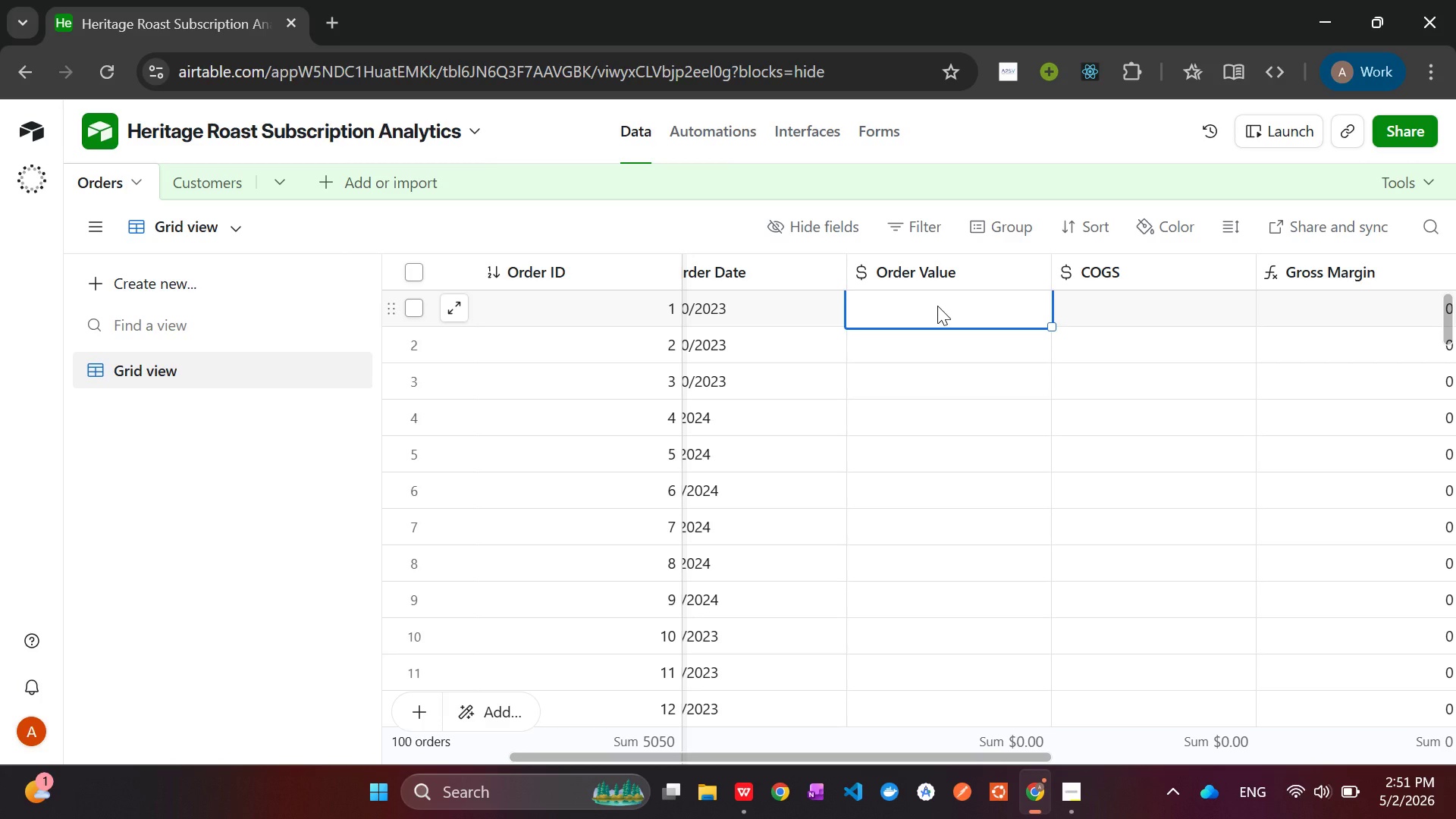 
key(Control+V)
 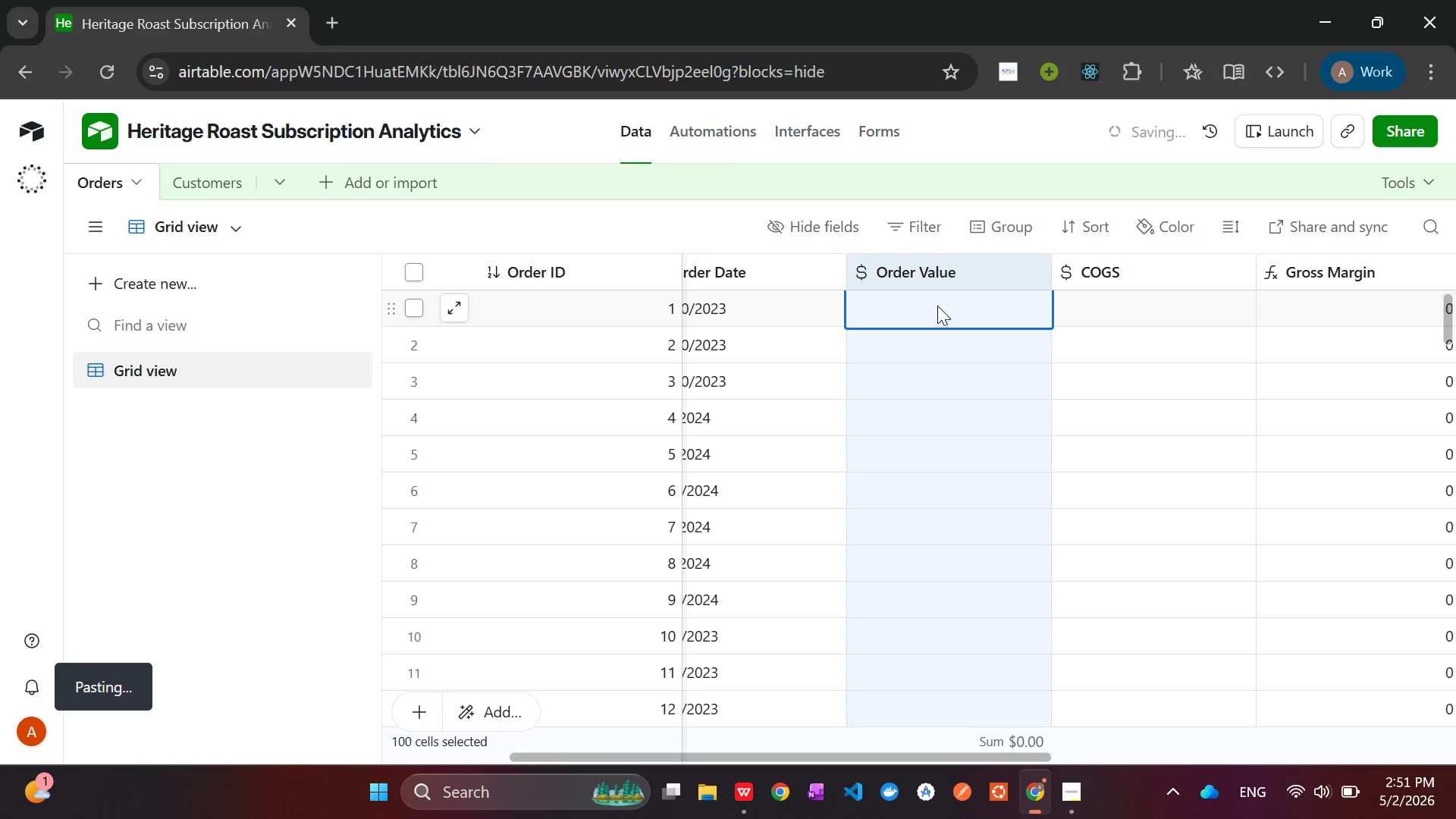 
wait(6.42)
 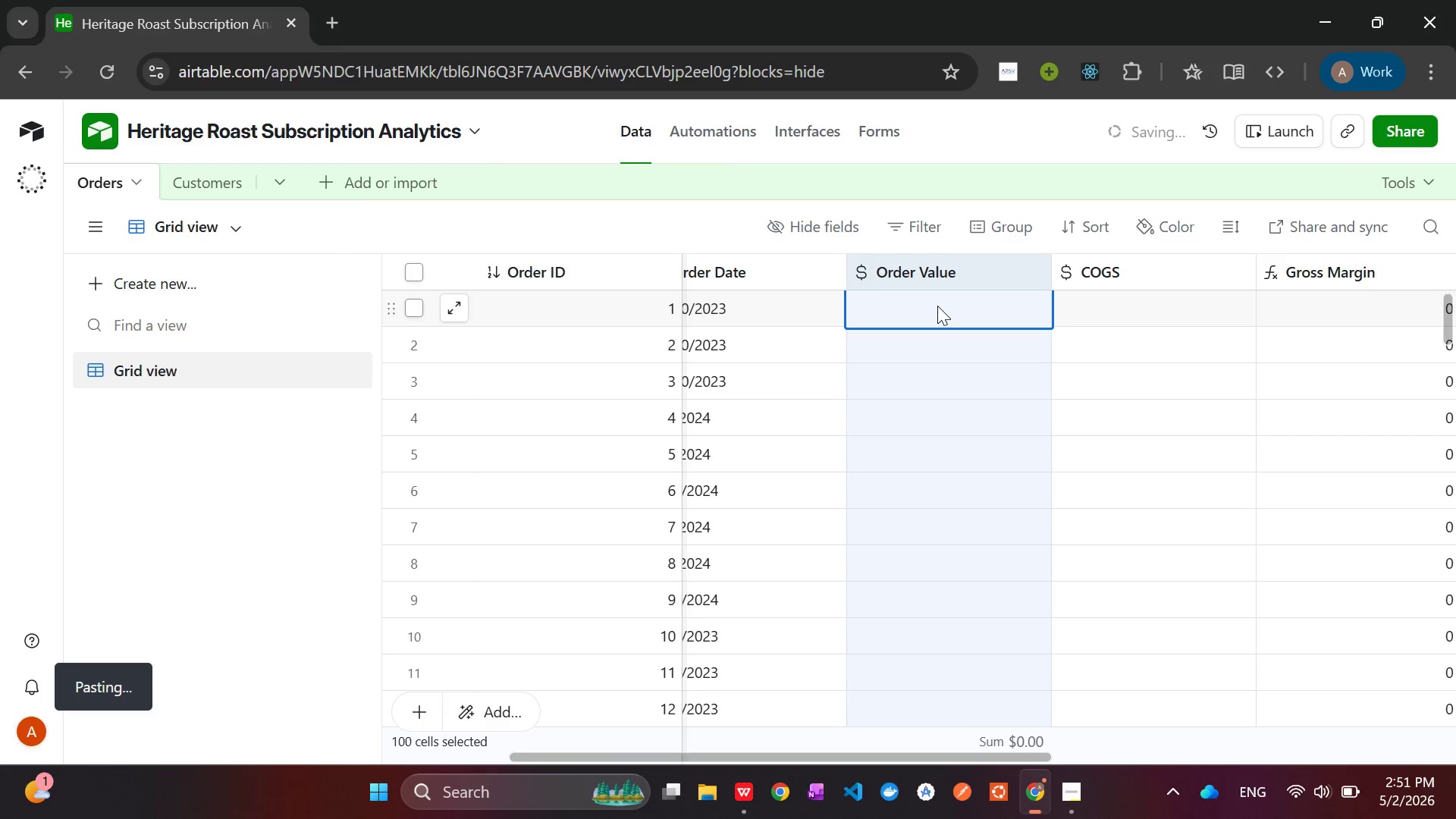 
key(Alt+Tab)
 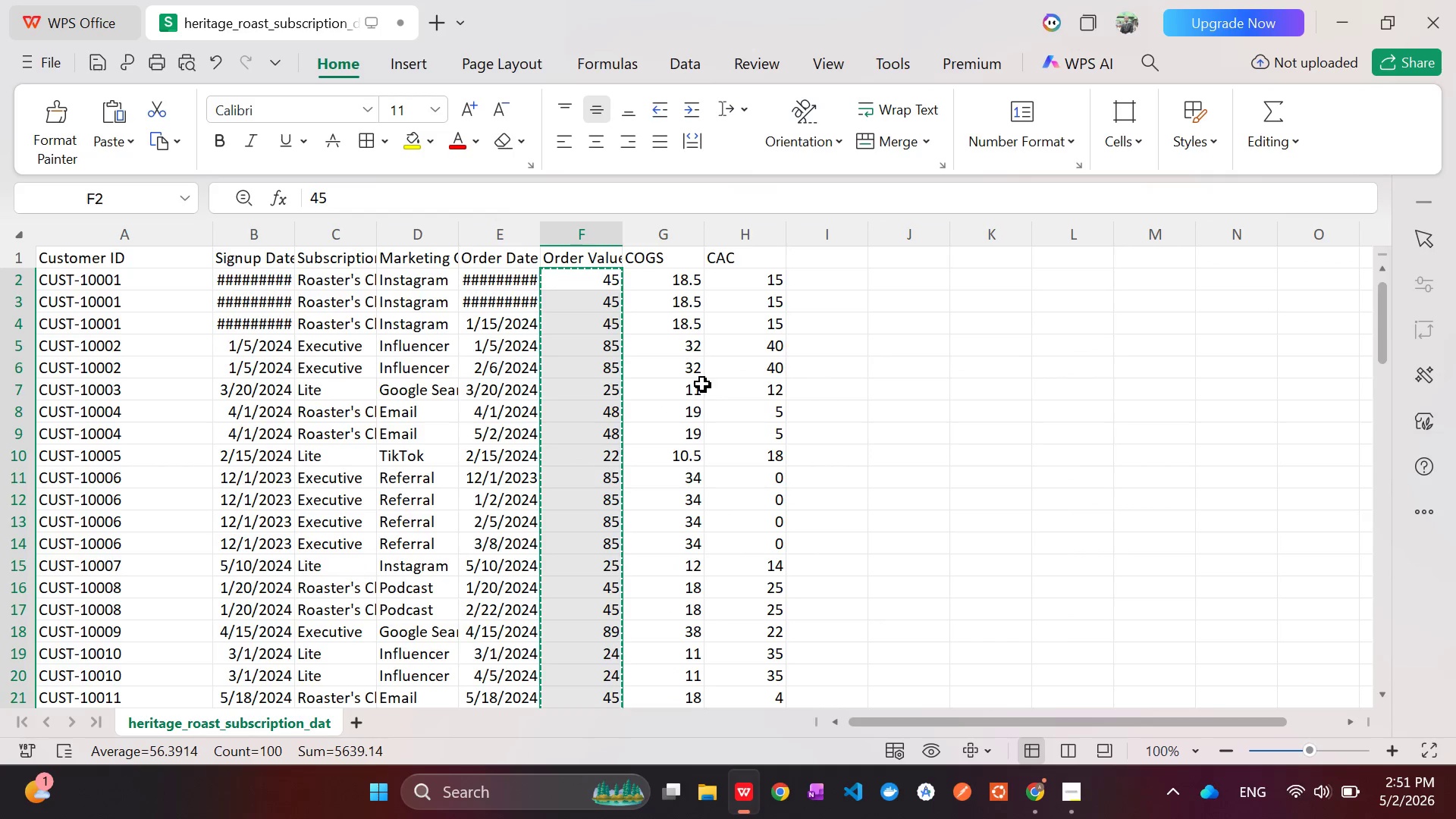 
left_click([672, 286])
 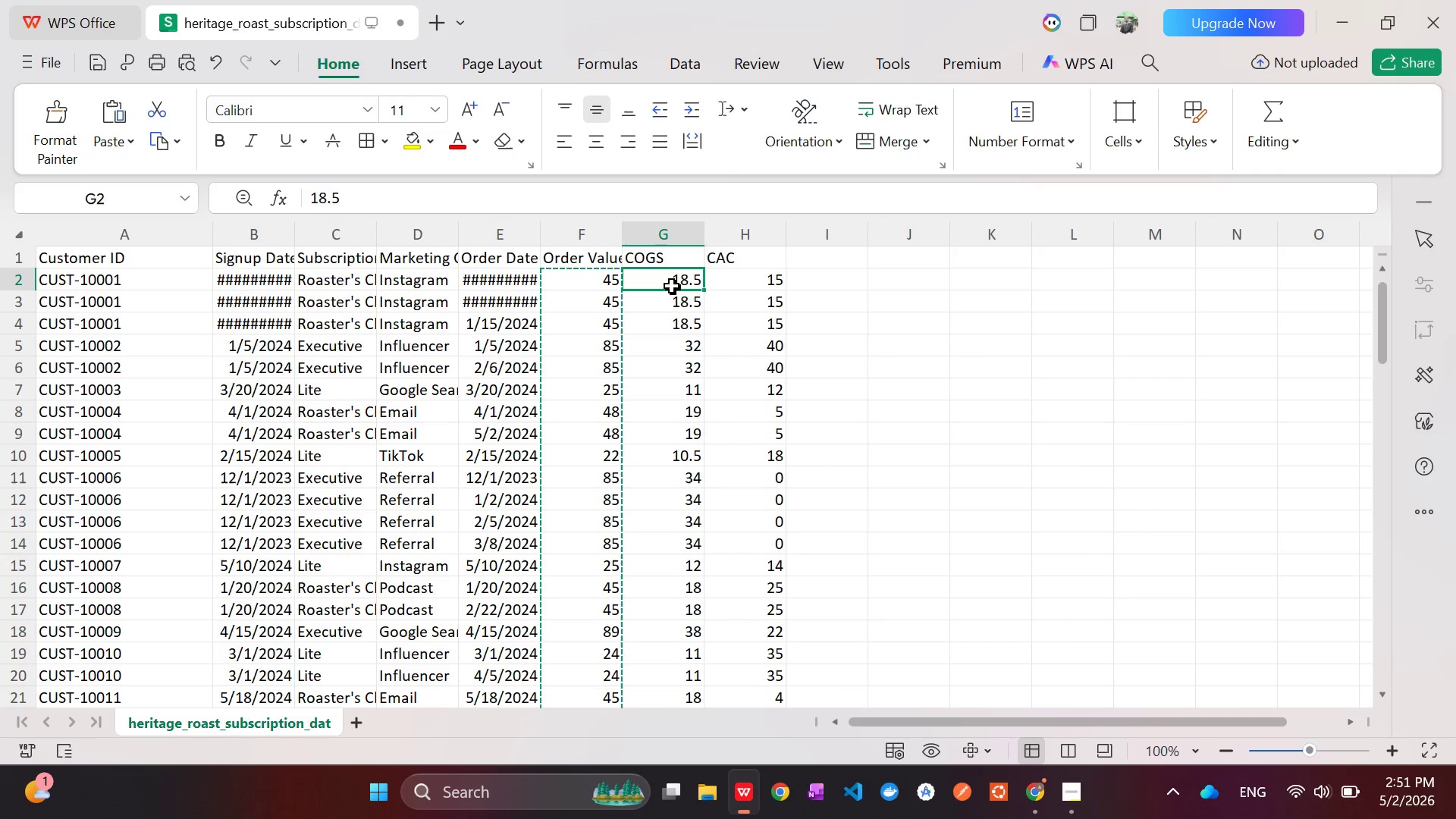 
left_click_drag(start_coordinate=[672, 286], to_coordinate=[693, 675])
 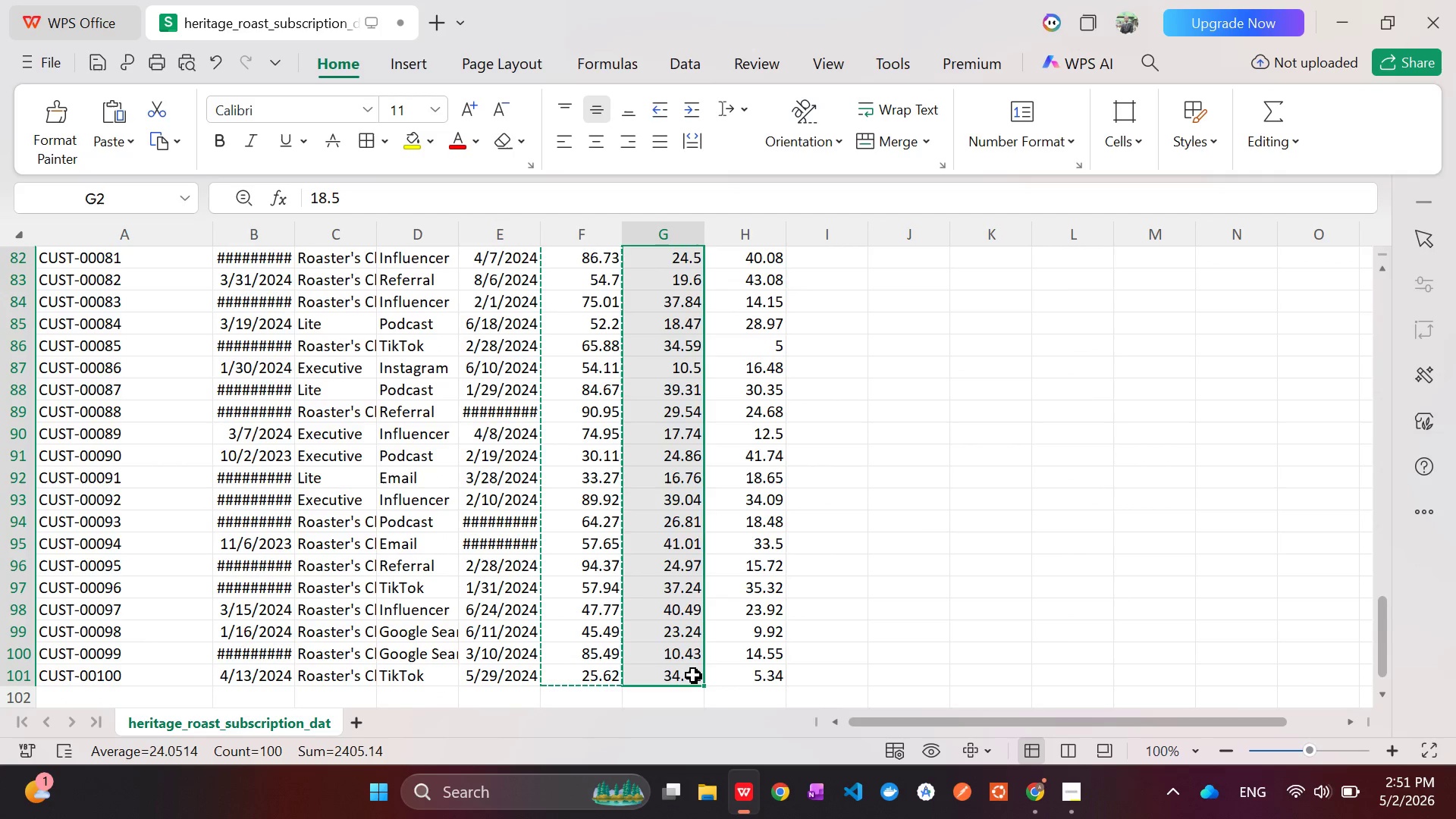 
key(Control+C)
 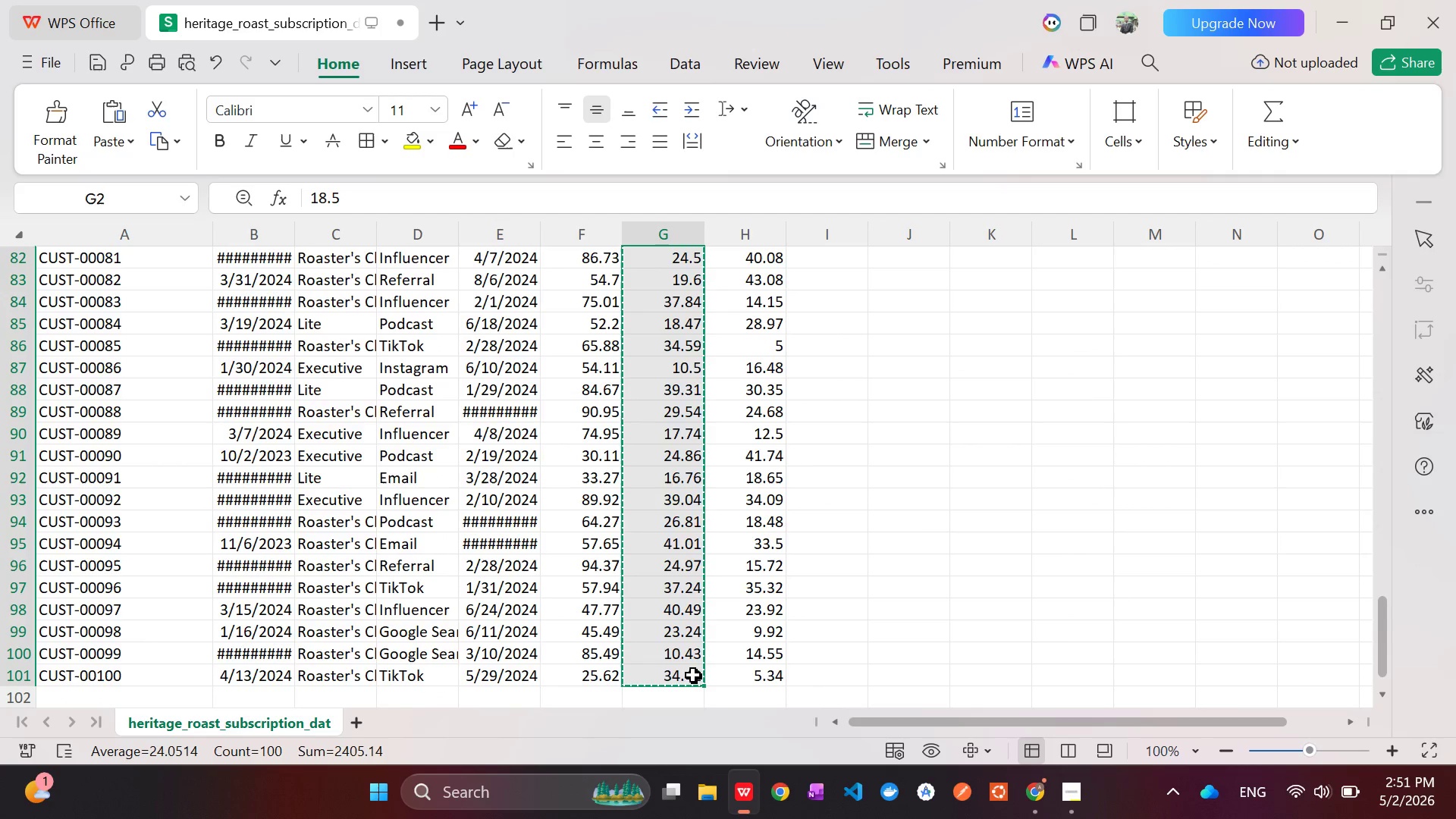 
key(Alt+AltLeft)
 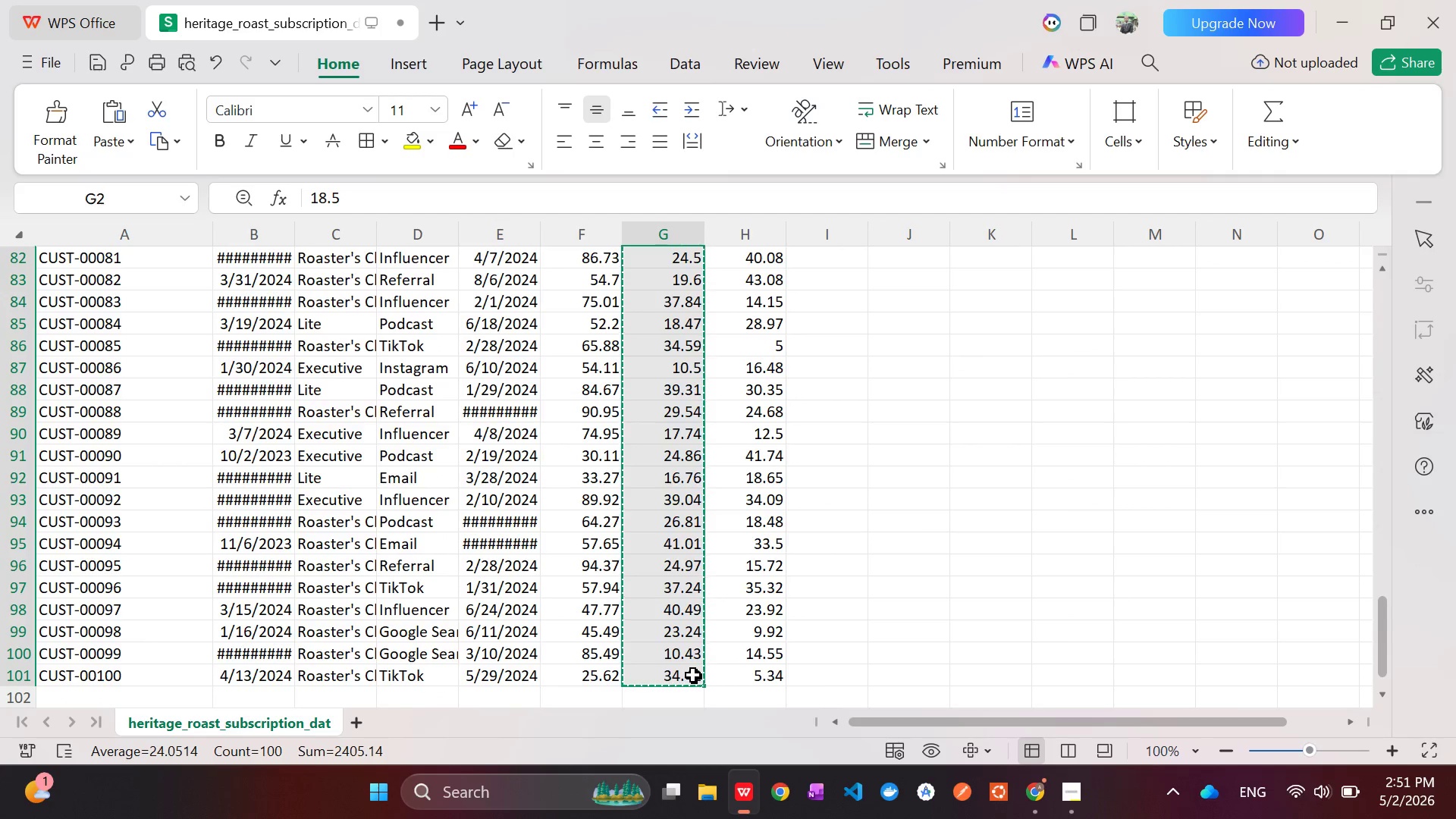 
key(Alt+Tab)
 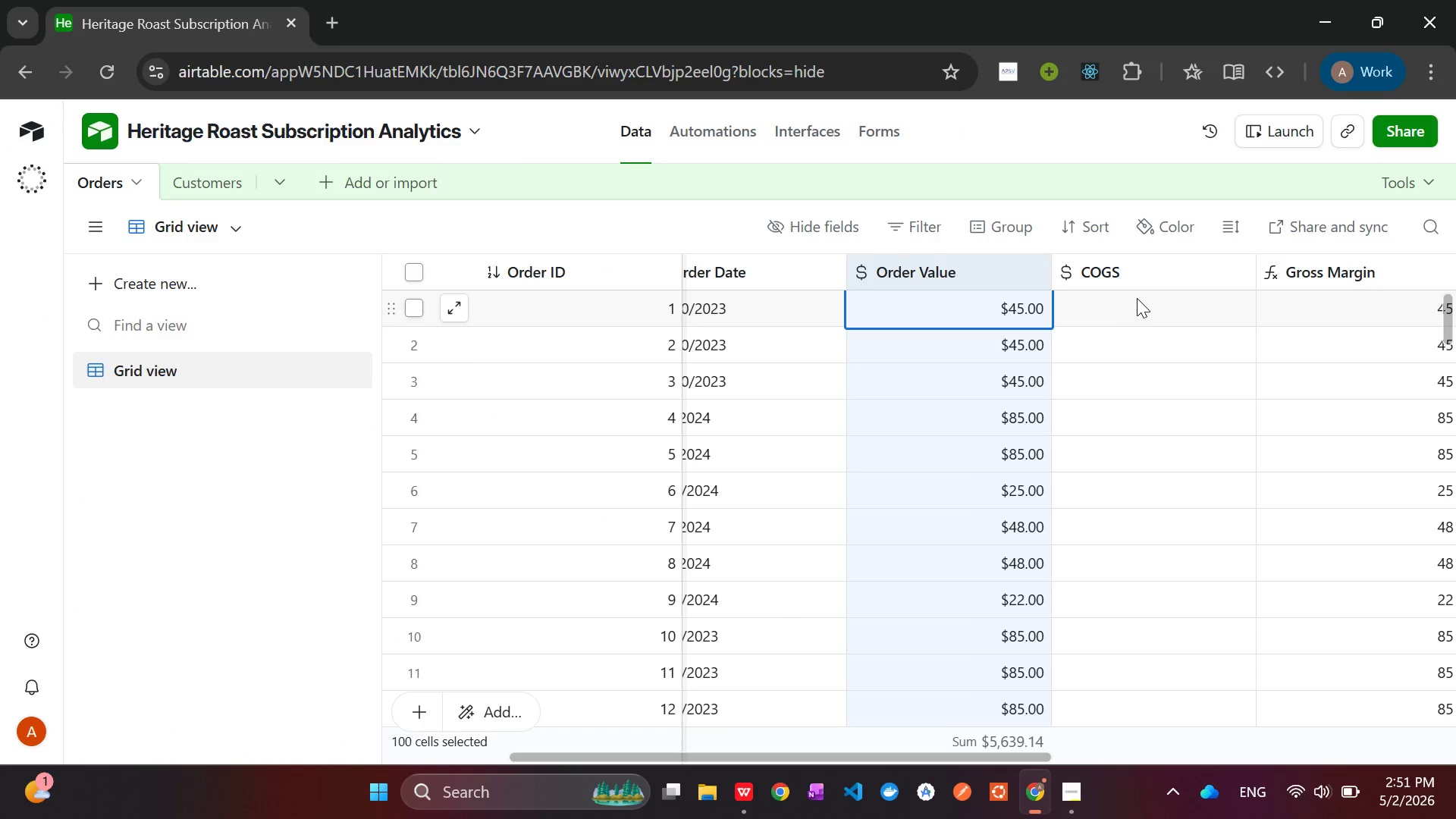 
left_click([1128, 298])
 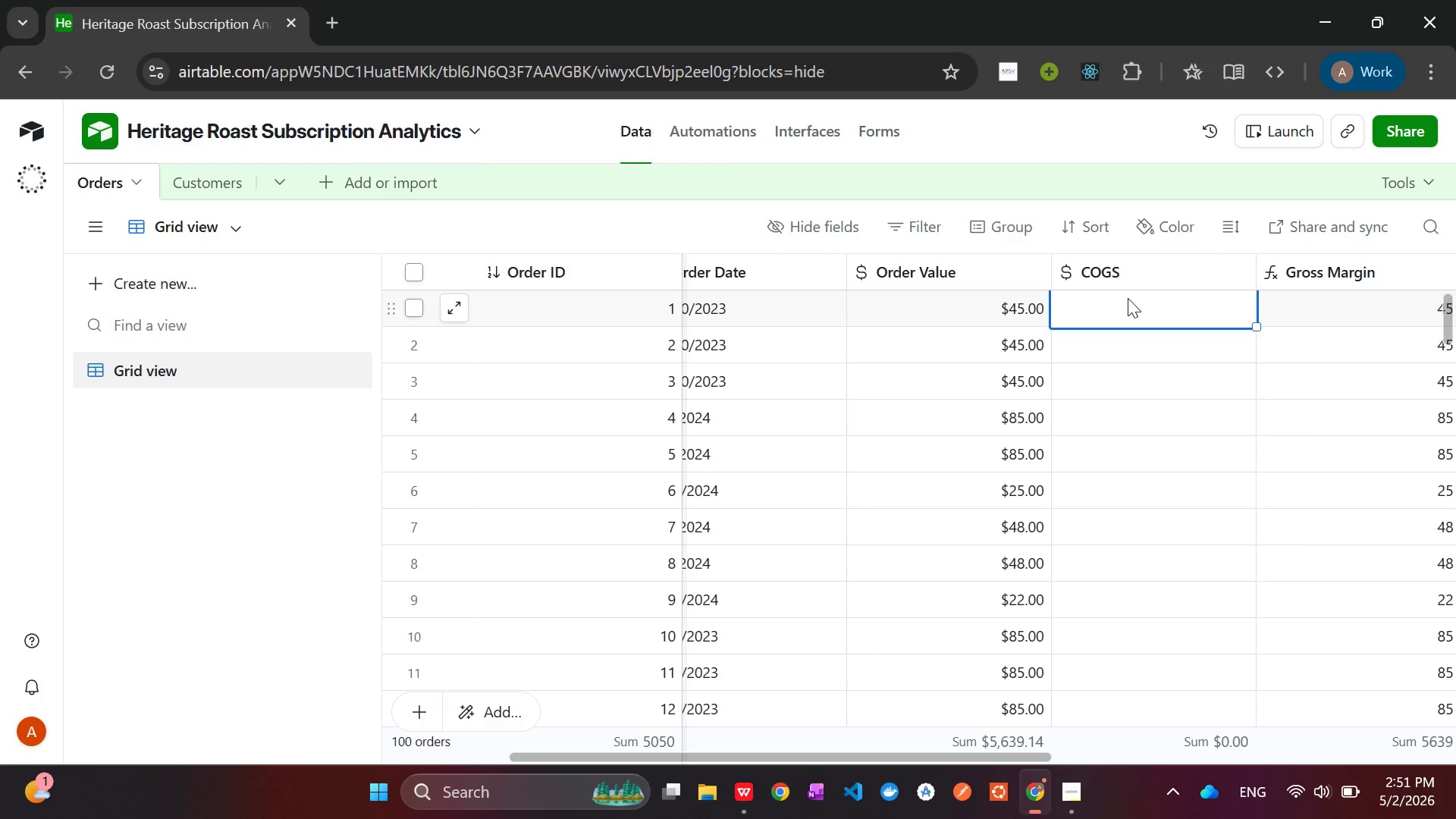 
key(Control+V)
 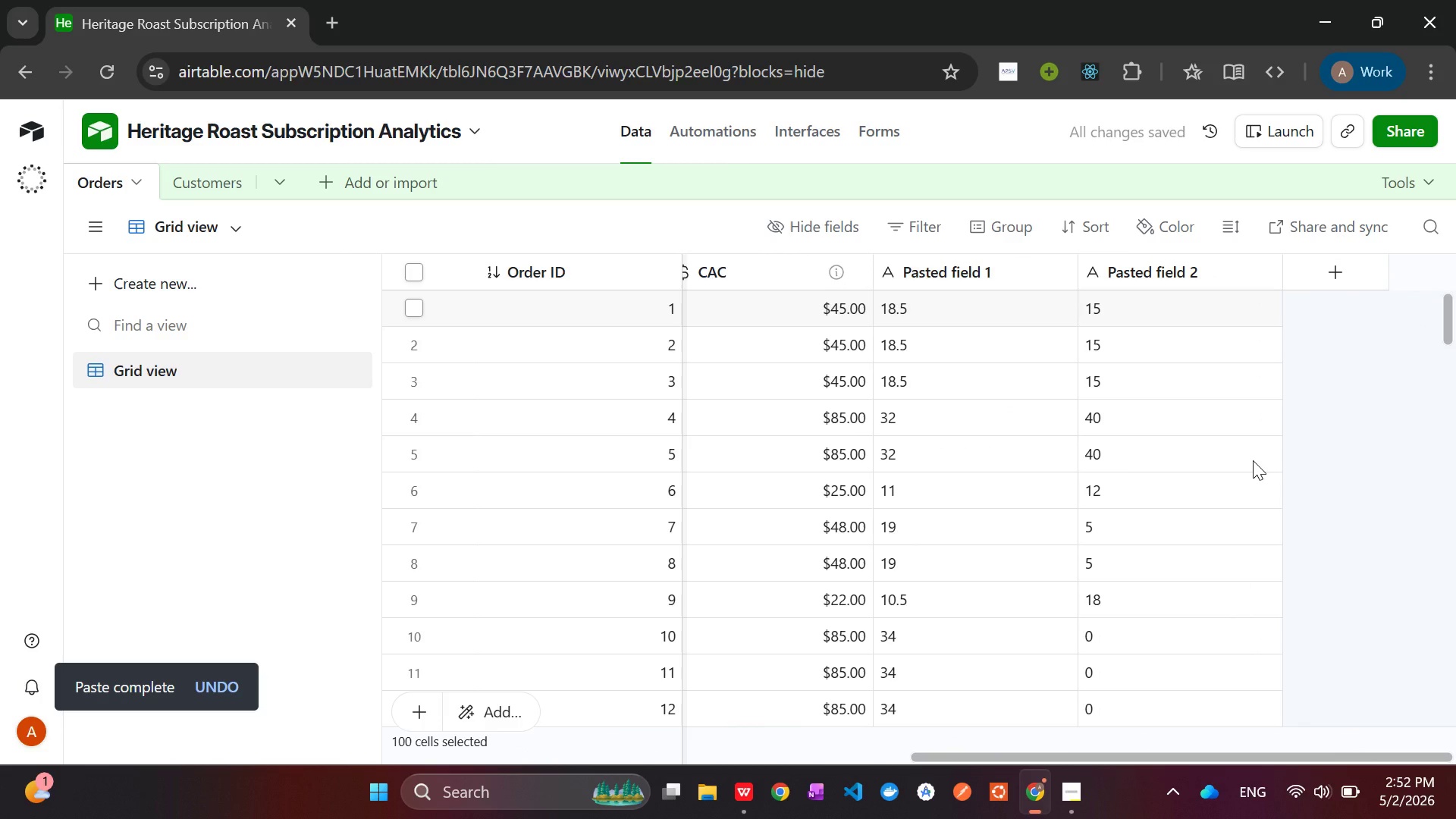 
wait(7.75)
 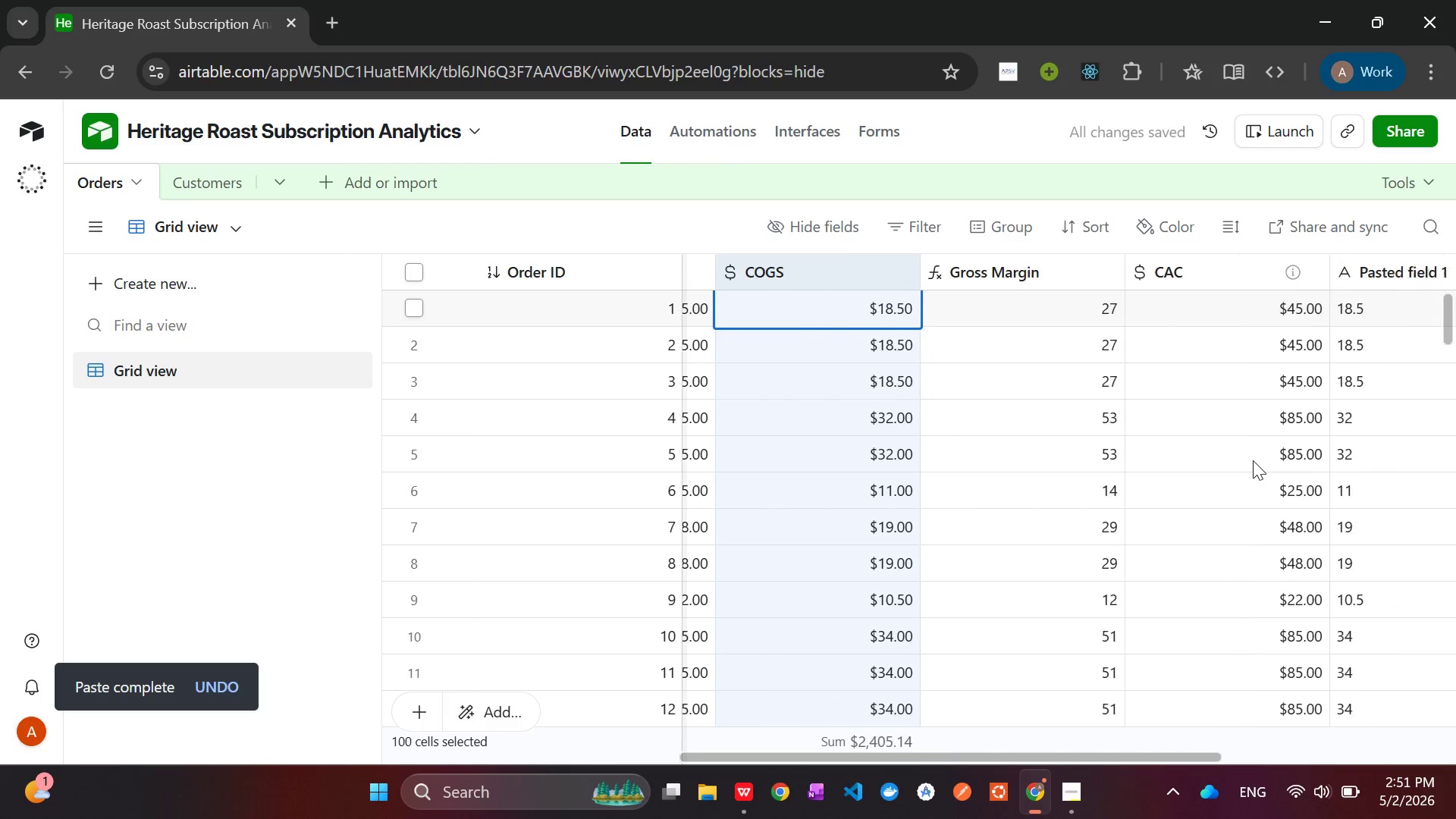 
right_click([943, 274])
 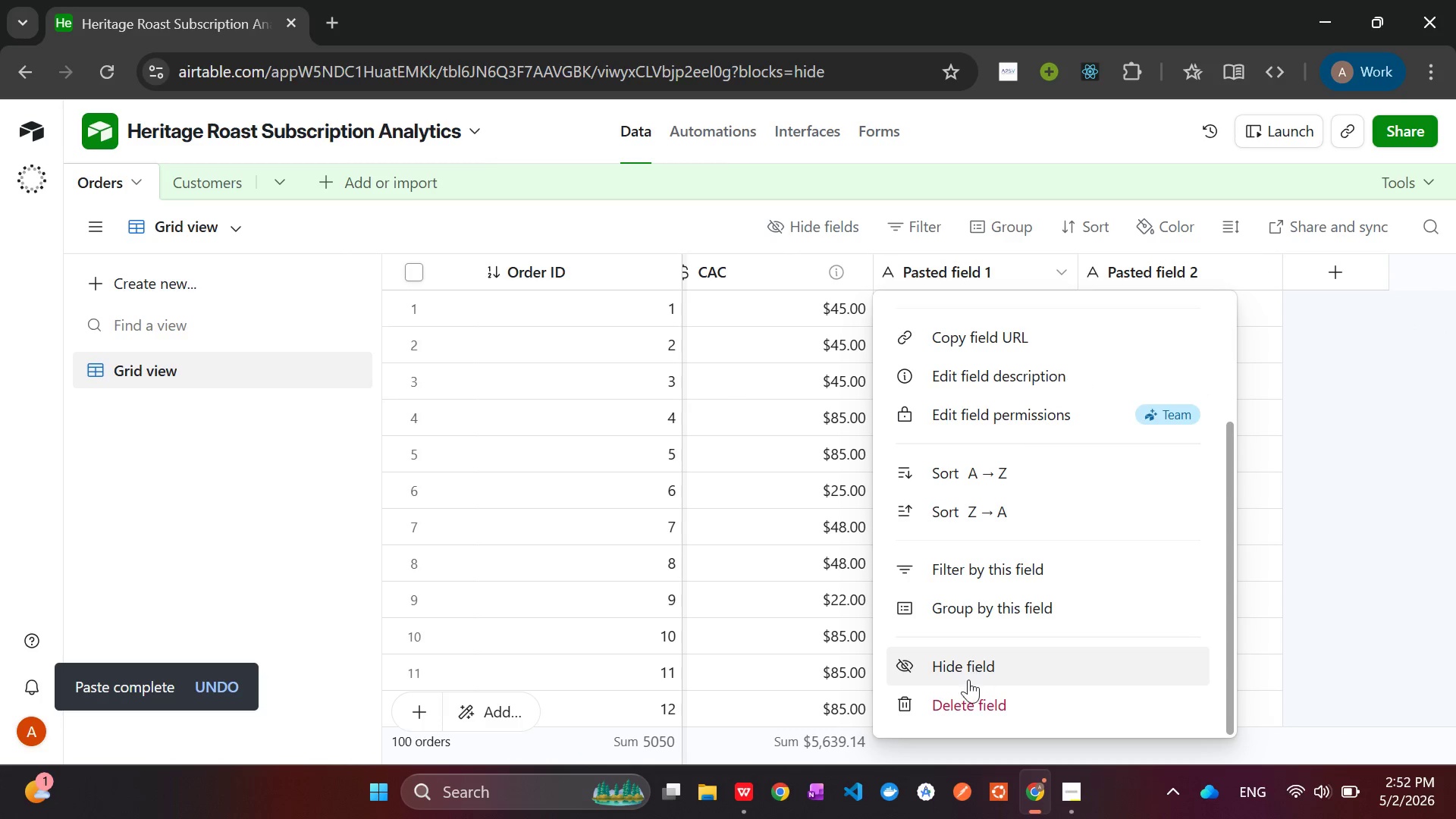 
left_click([957, 696])
 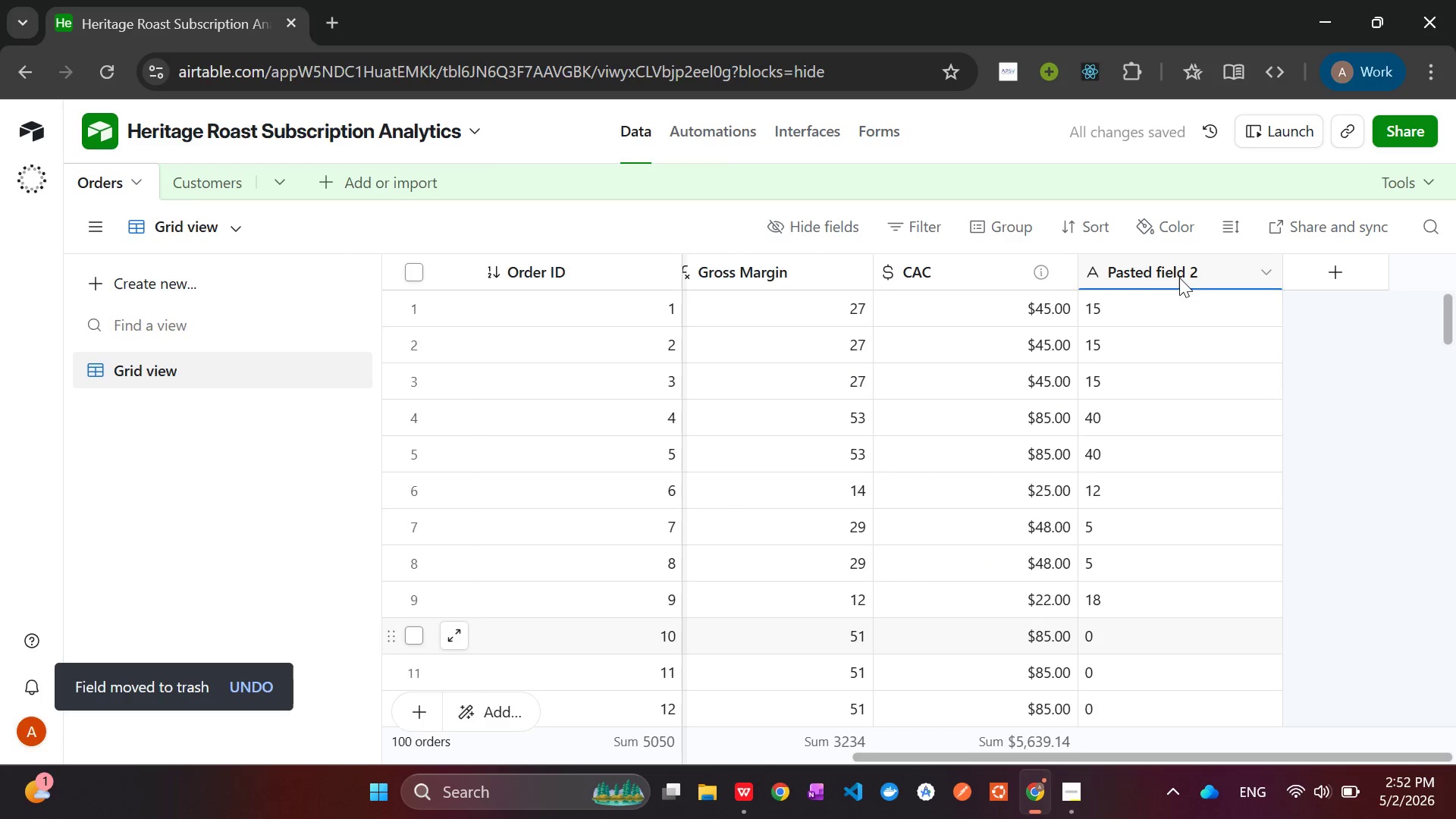 
right_click([1170, 271])
 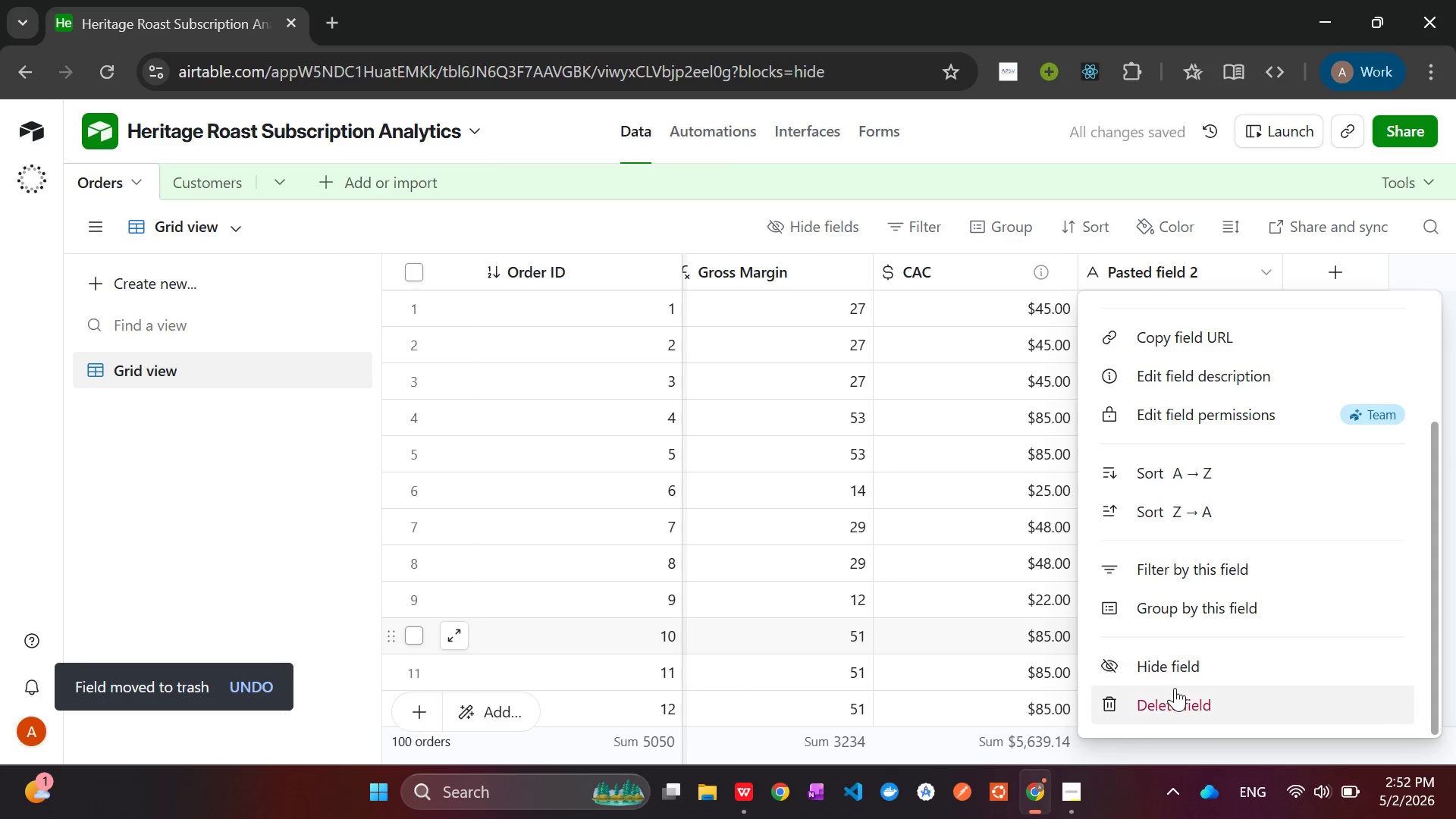 
left_click([1175, 693])
 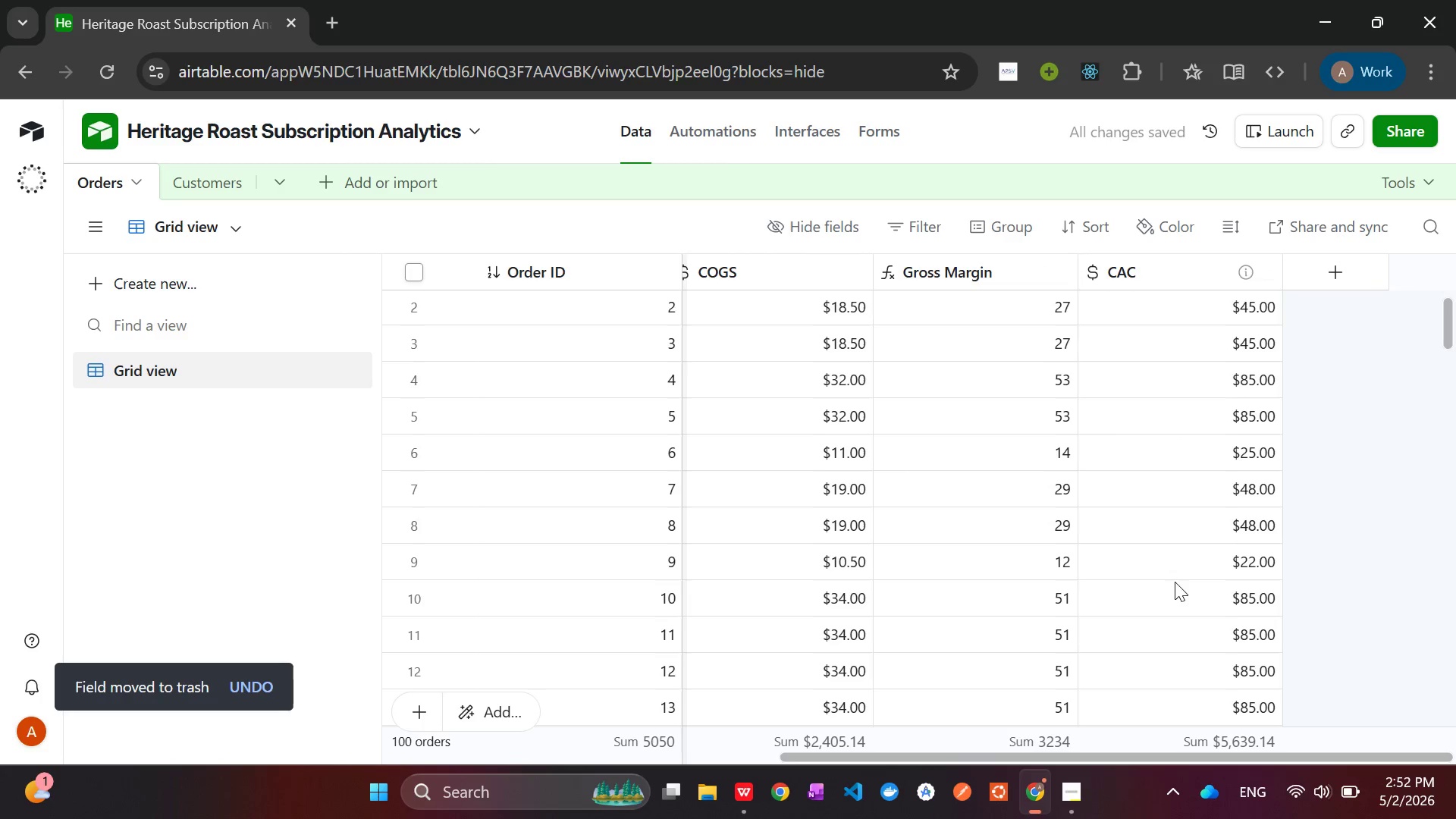 
key(Alt+AltLeft)
 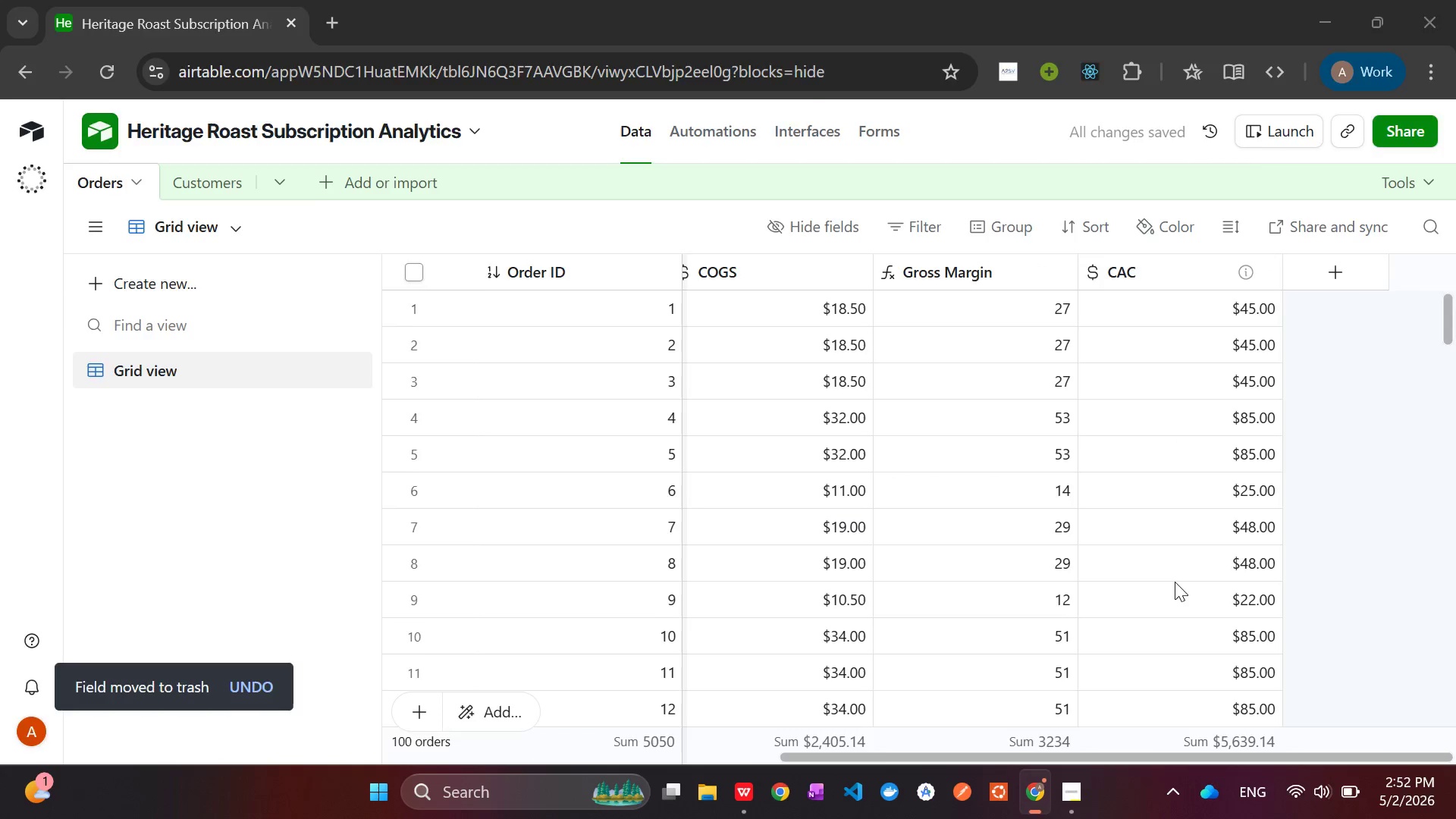 
key(Alt+Tab)
 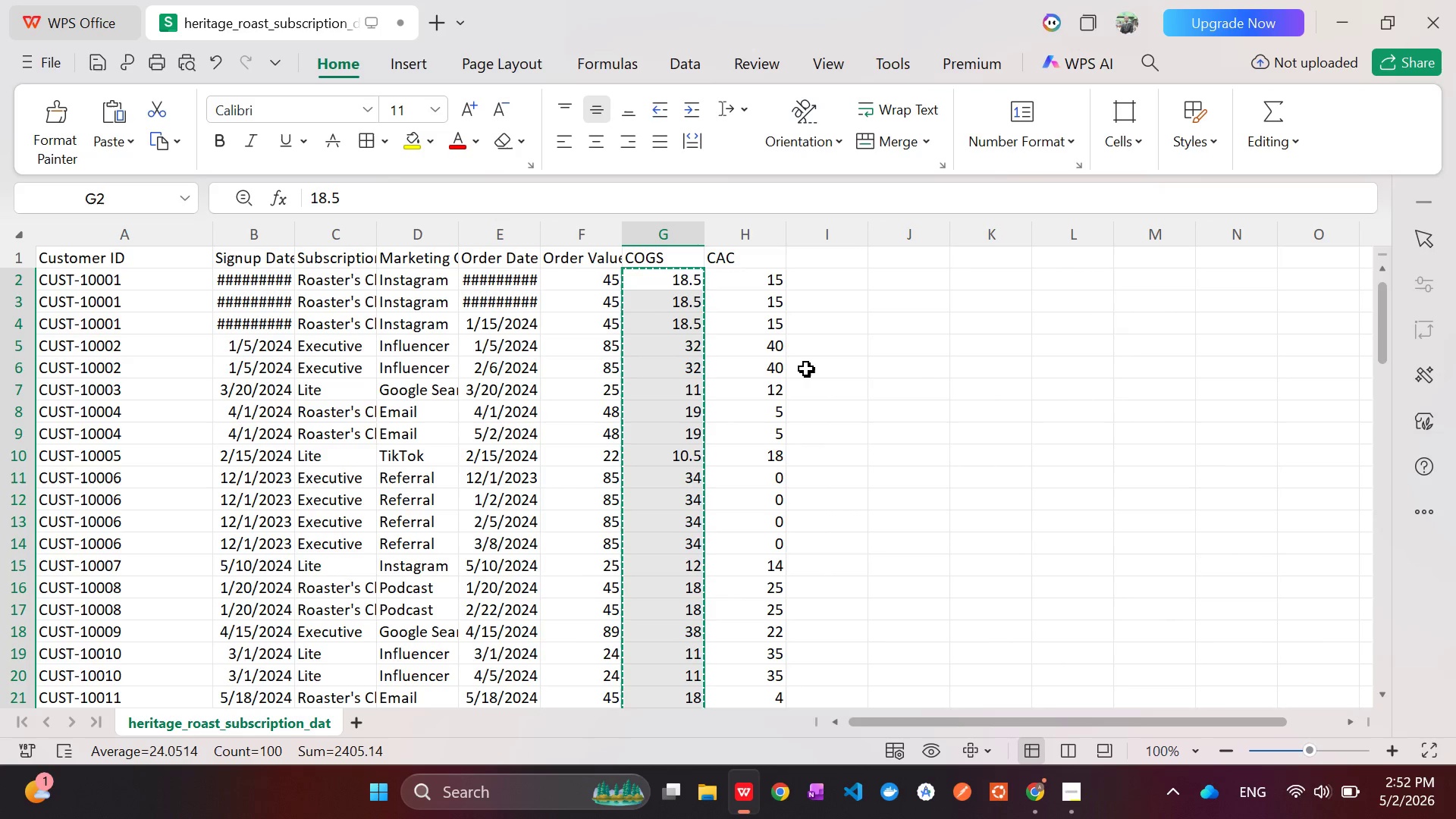 
wait(5.25)
 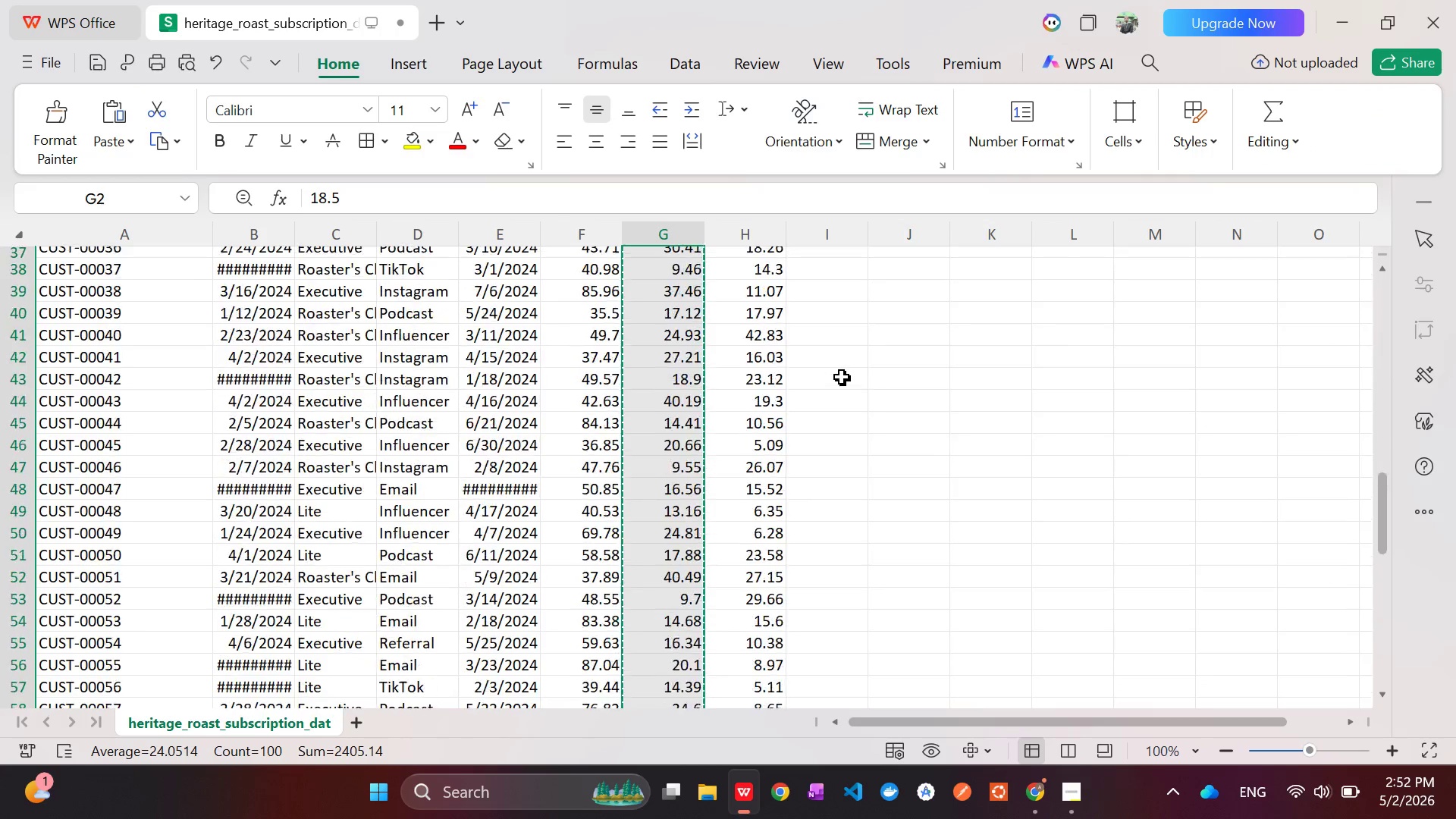 
left_click([769, 286])
 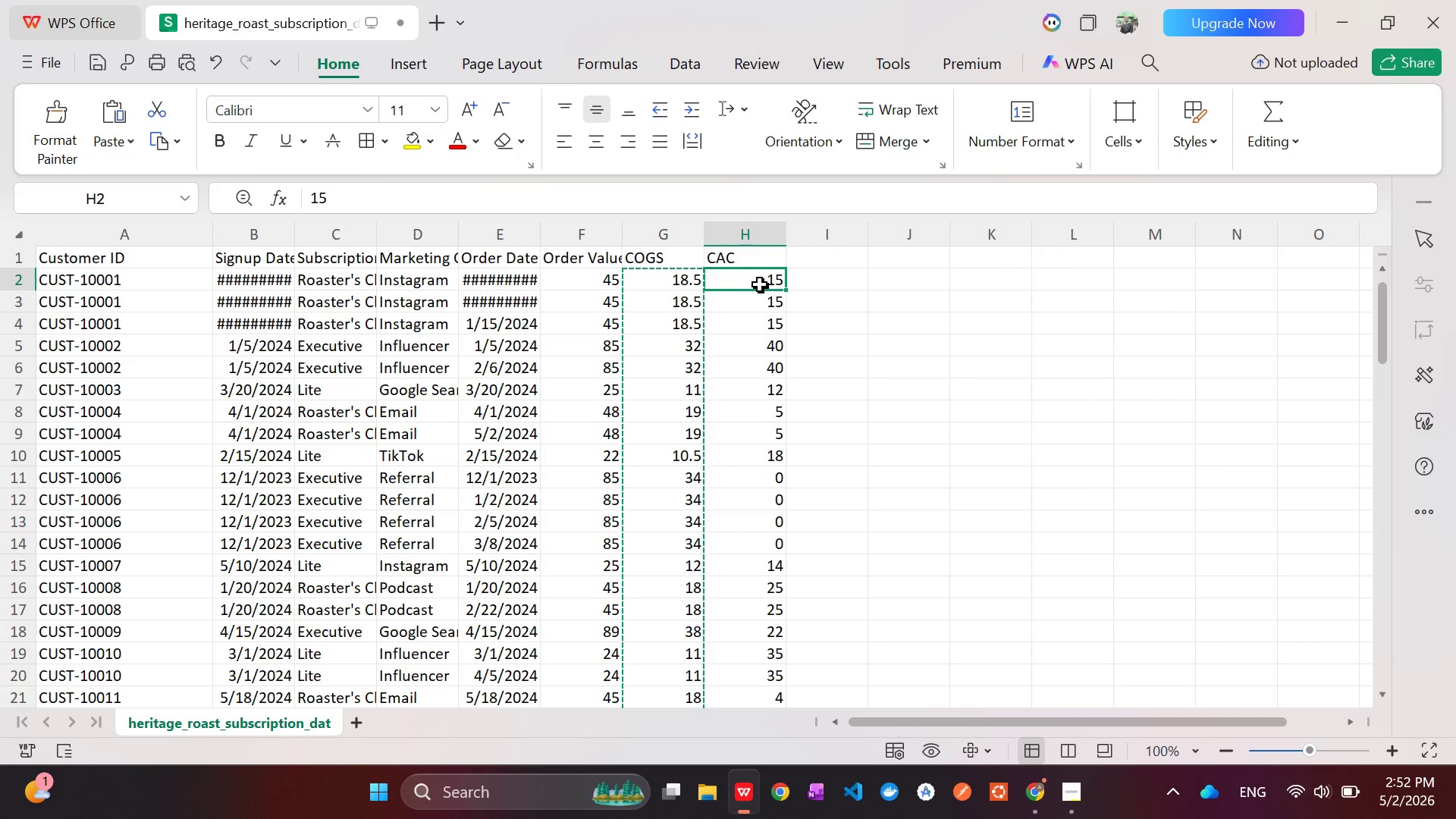 
left_click_drag(start_coordinate=[756, 284], to_coordinate=[764, 686])
 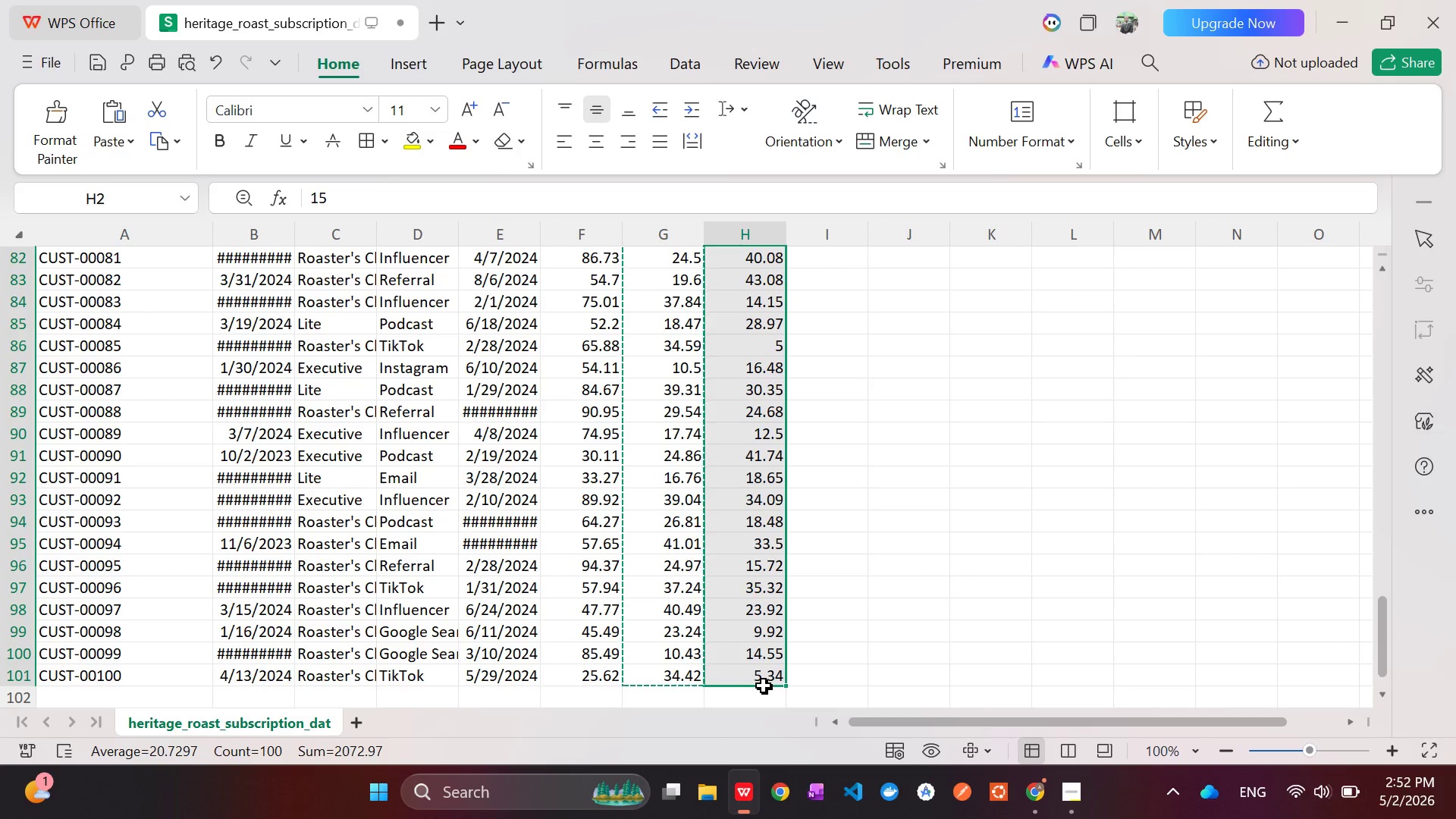 
key(Control+C)
 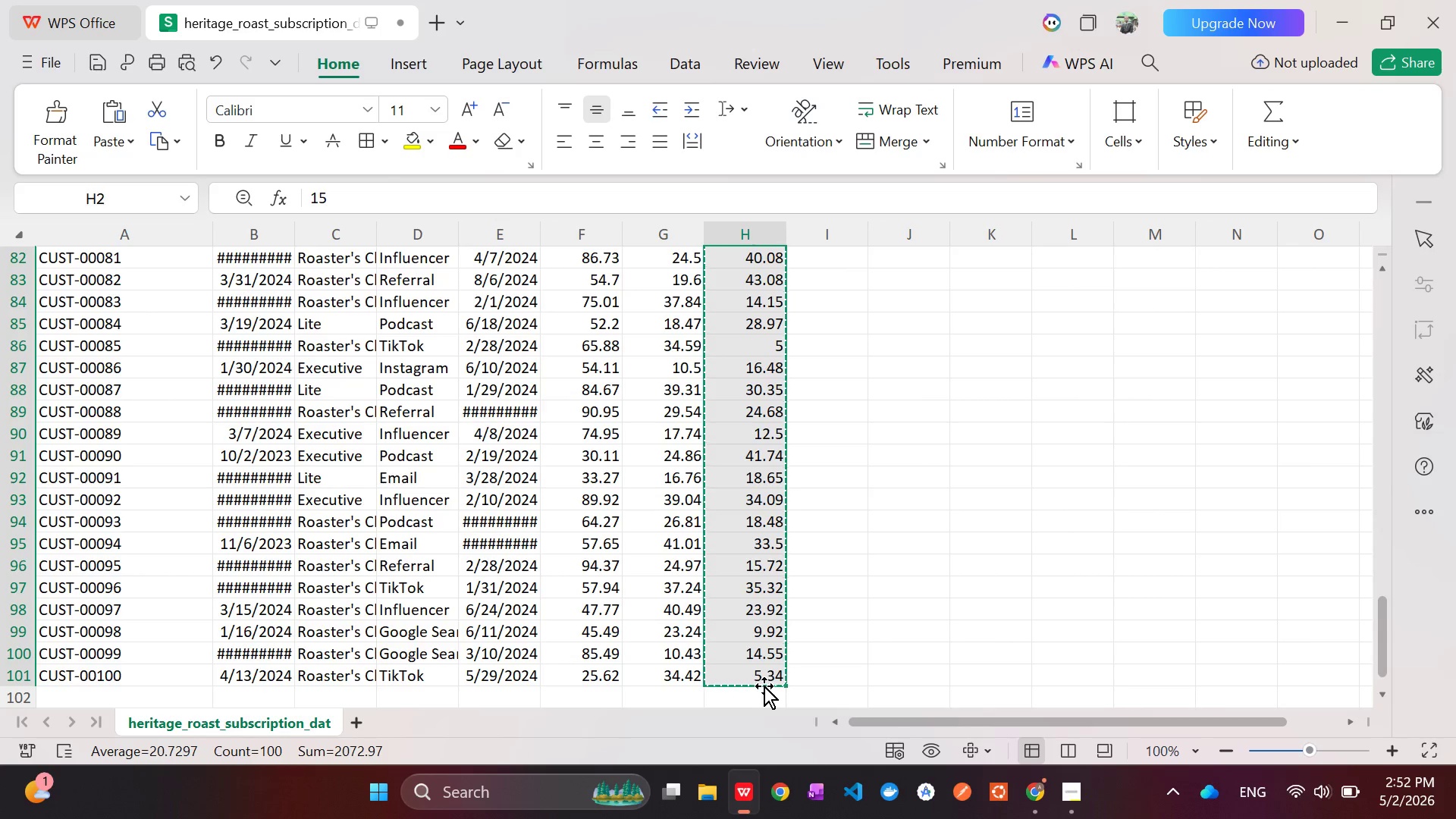 
key(Alt+AltLeft)
 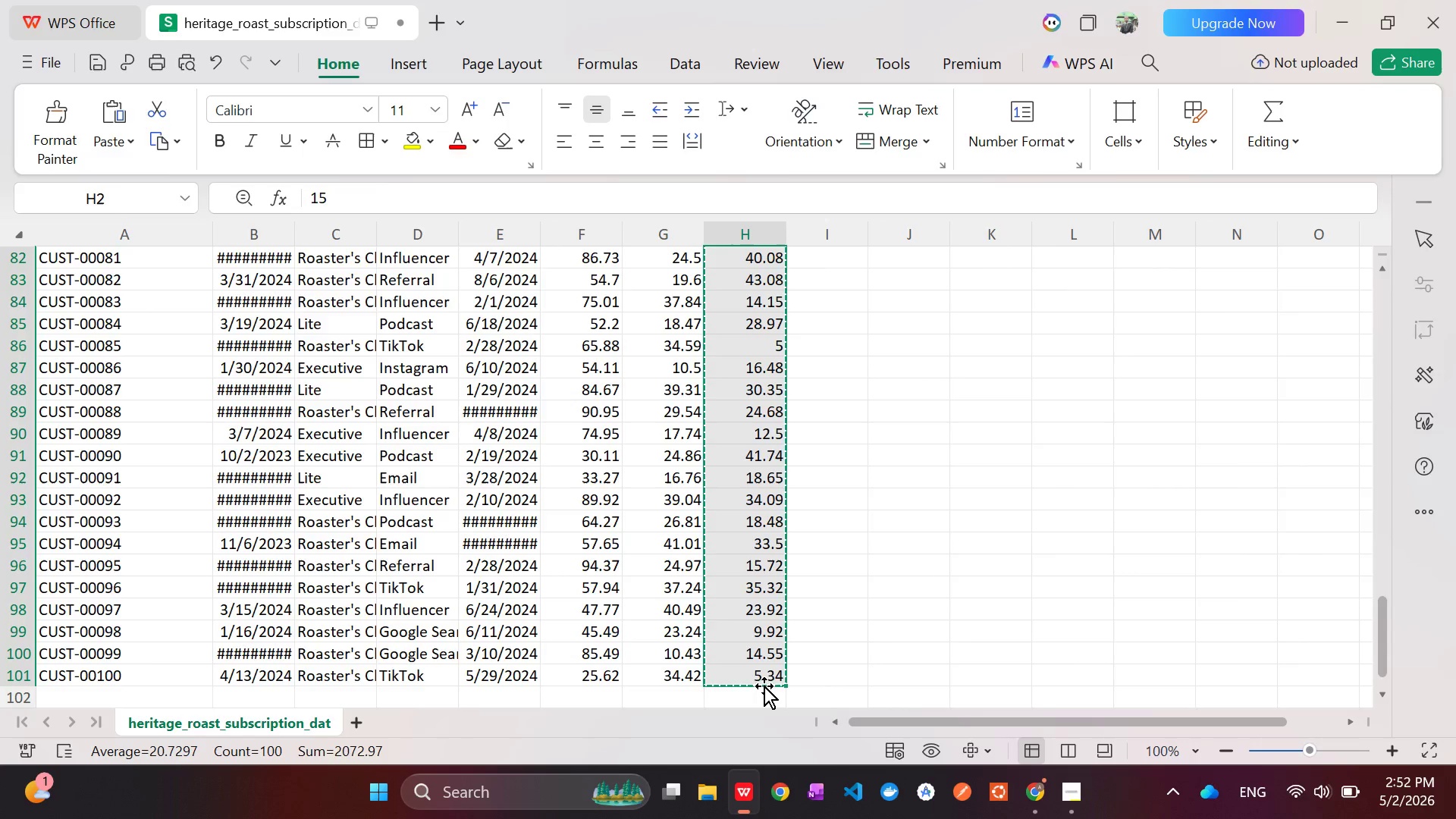 
key(Alt+Tab)
 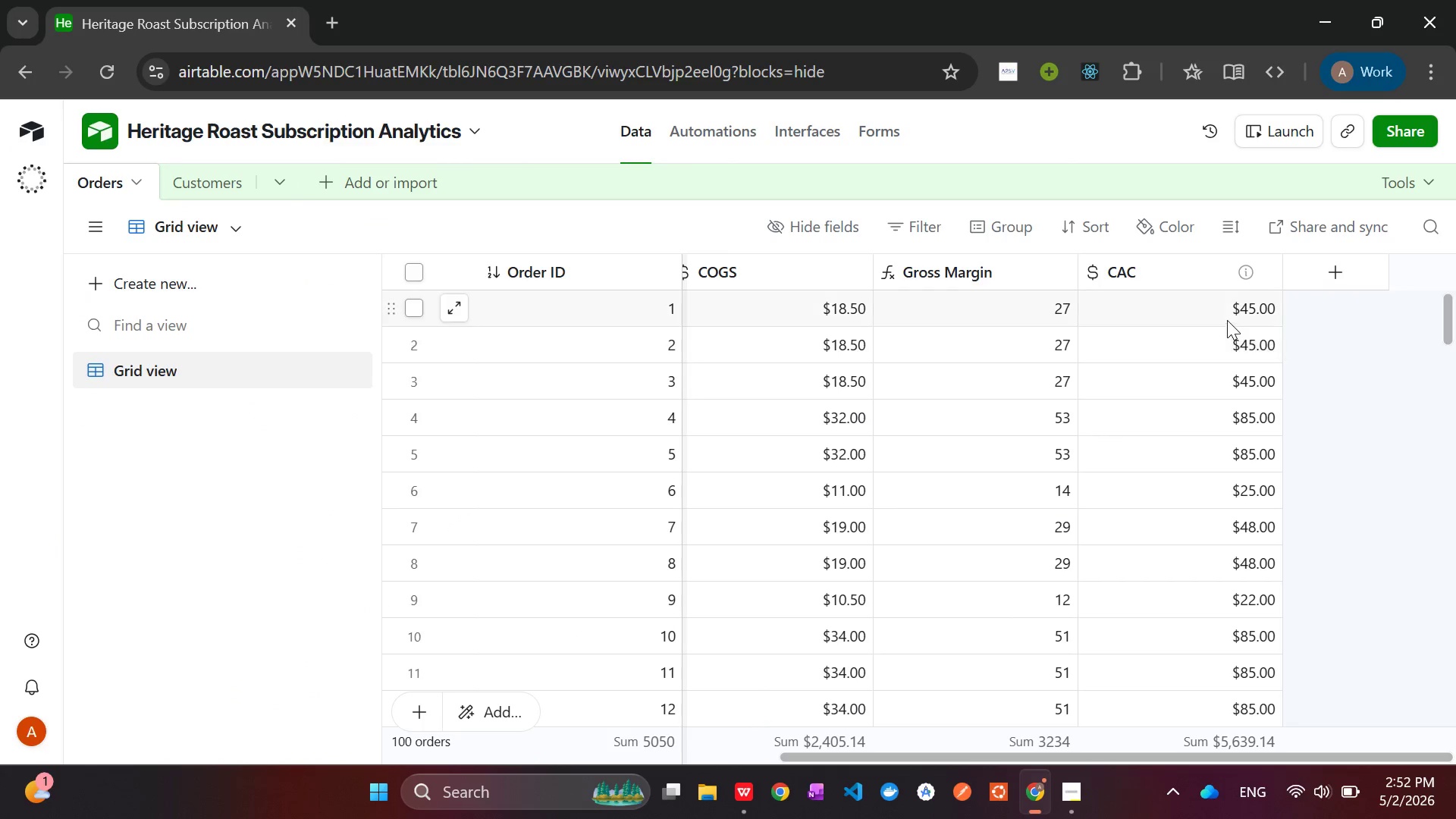 
left_click([1224, 313])
 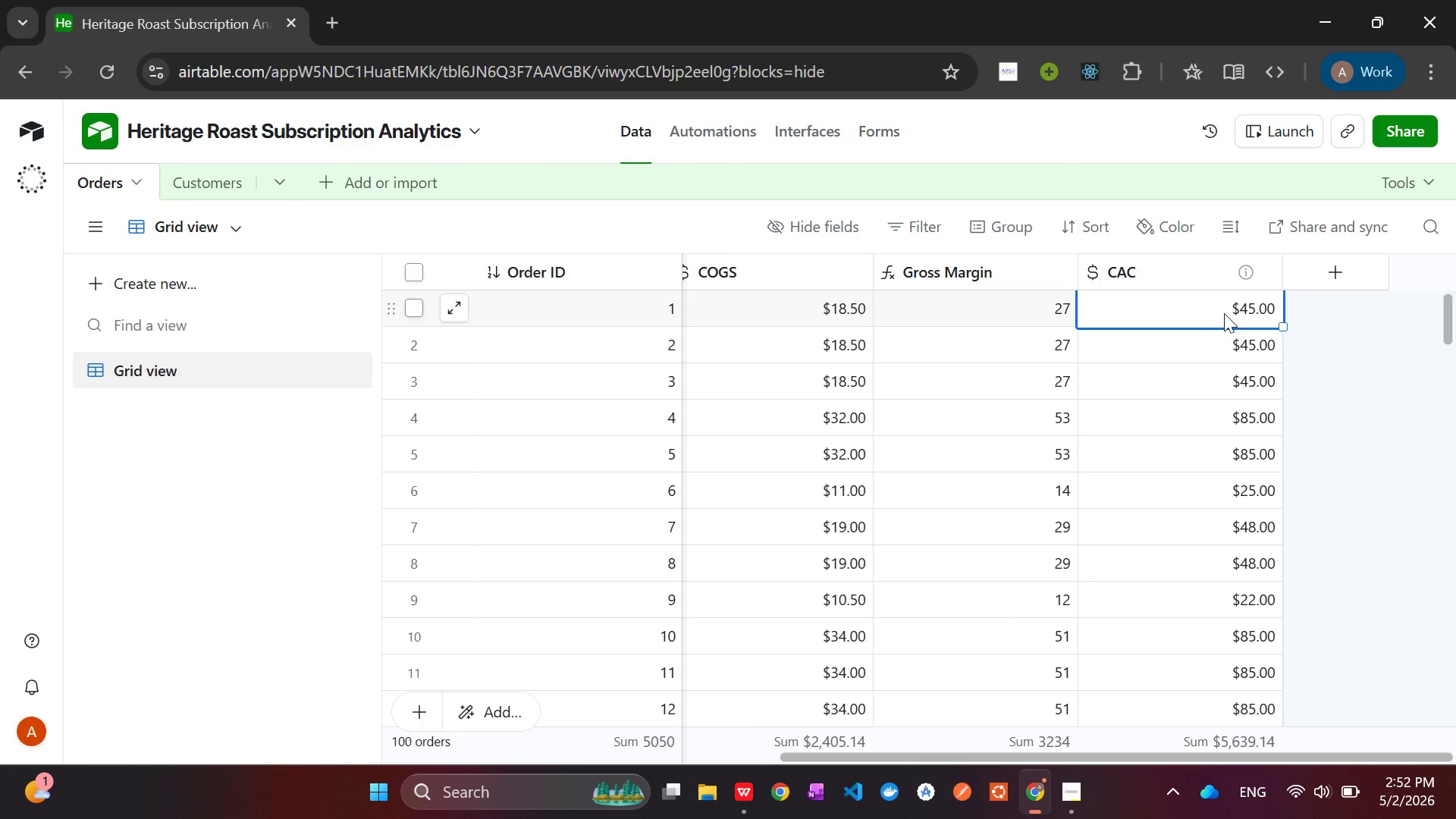 
key(Control+V)
 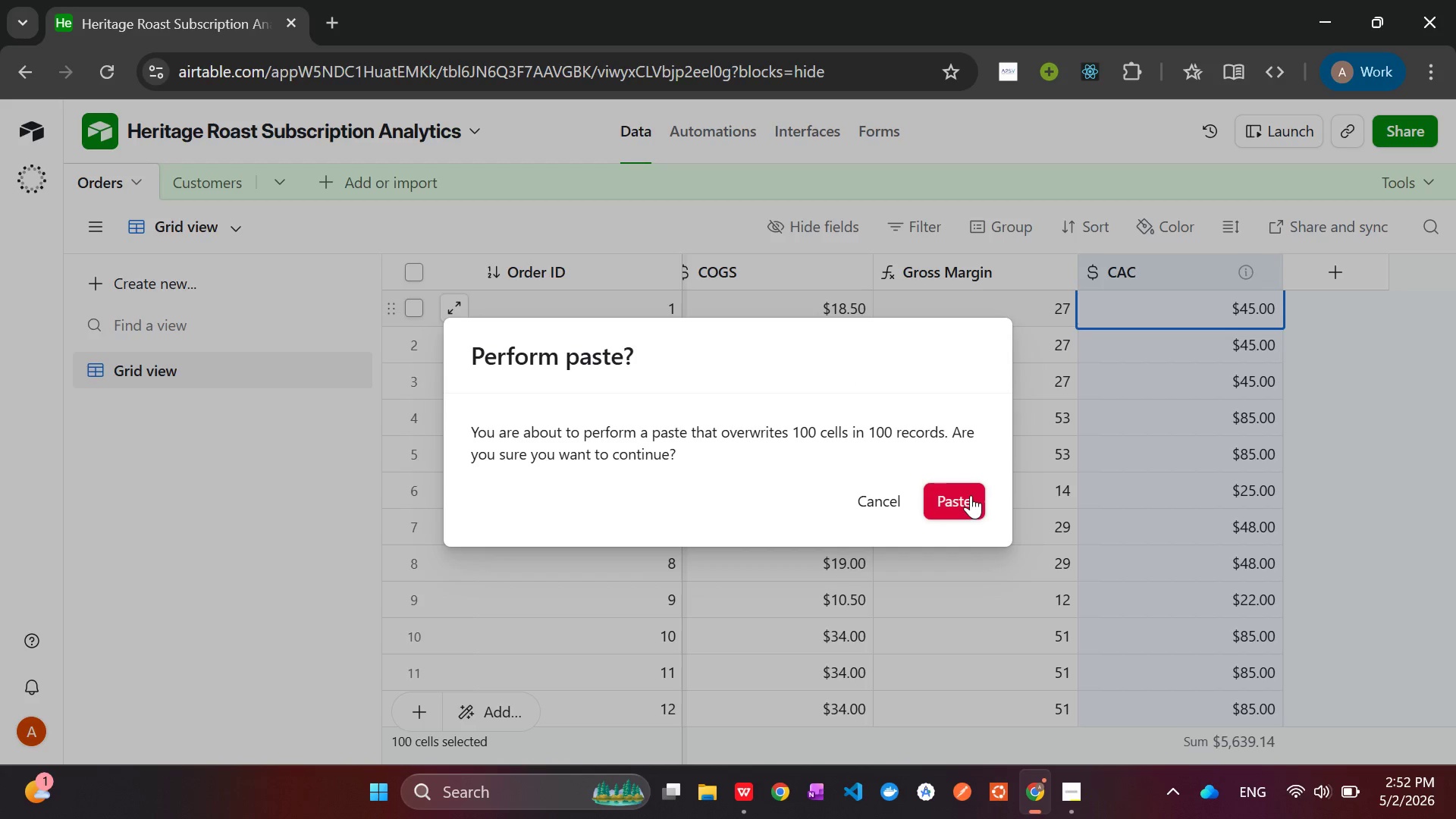 
left_click([966, 500])
 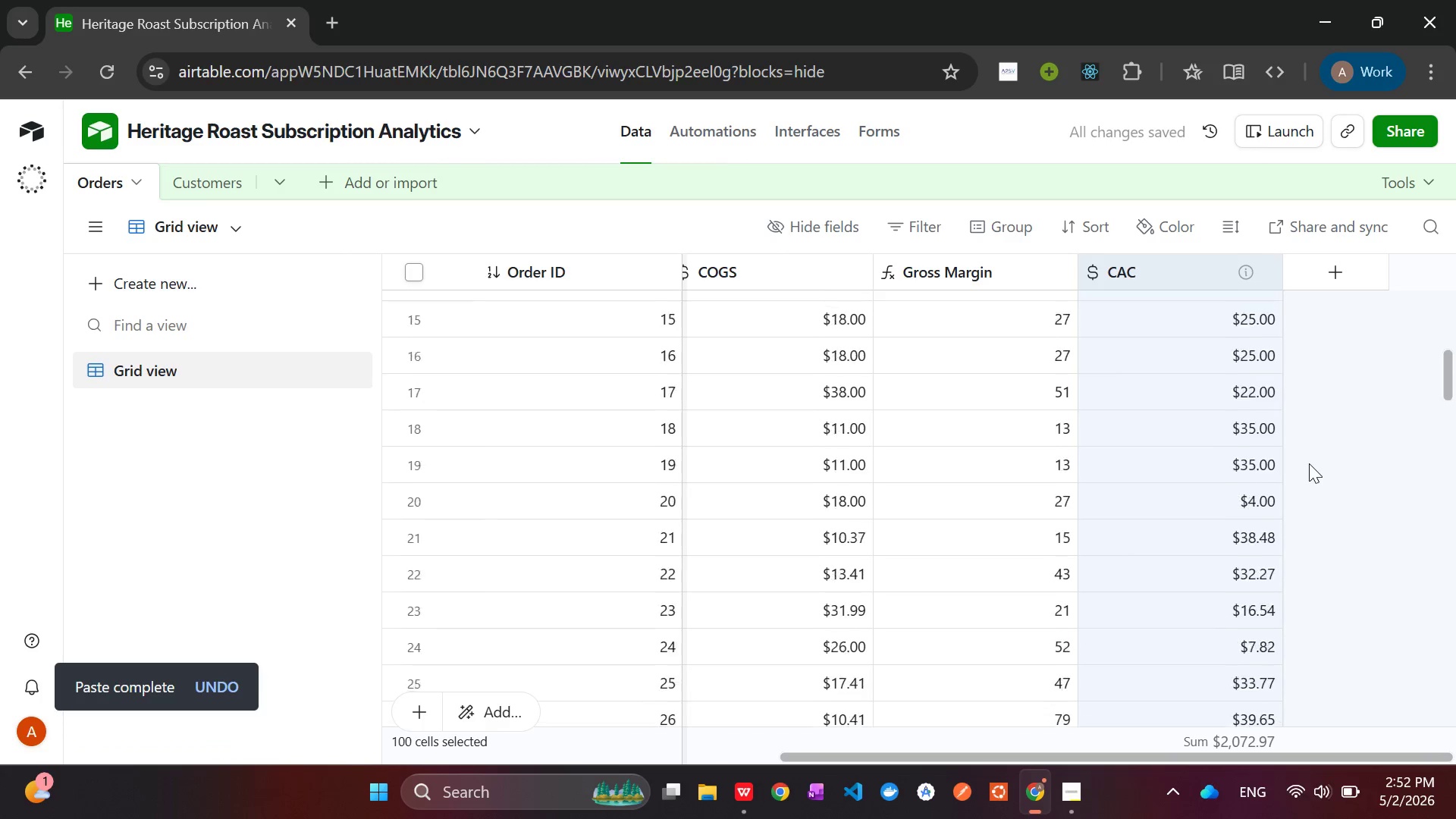 
wait(14.14)
 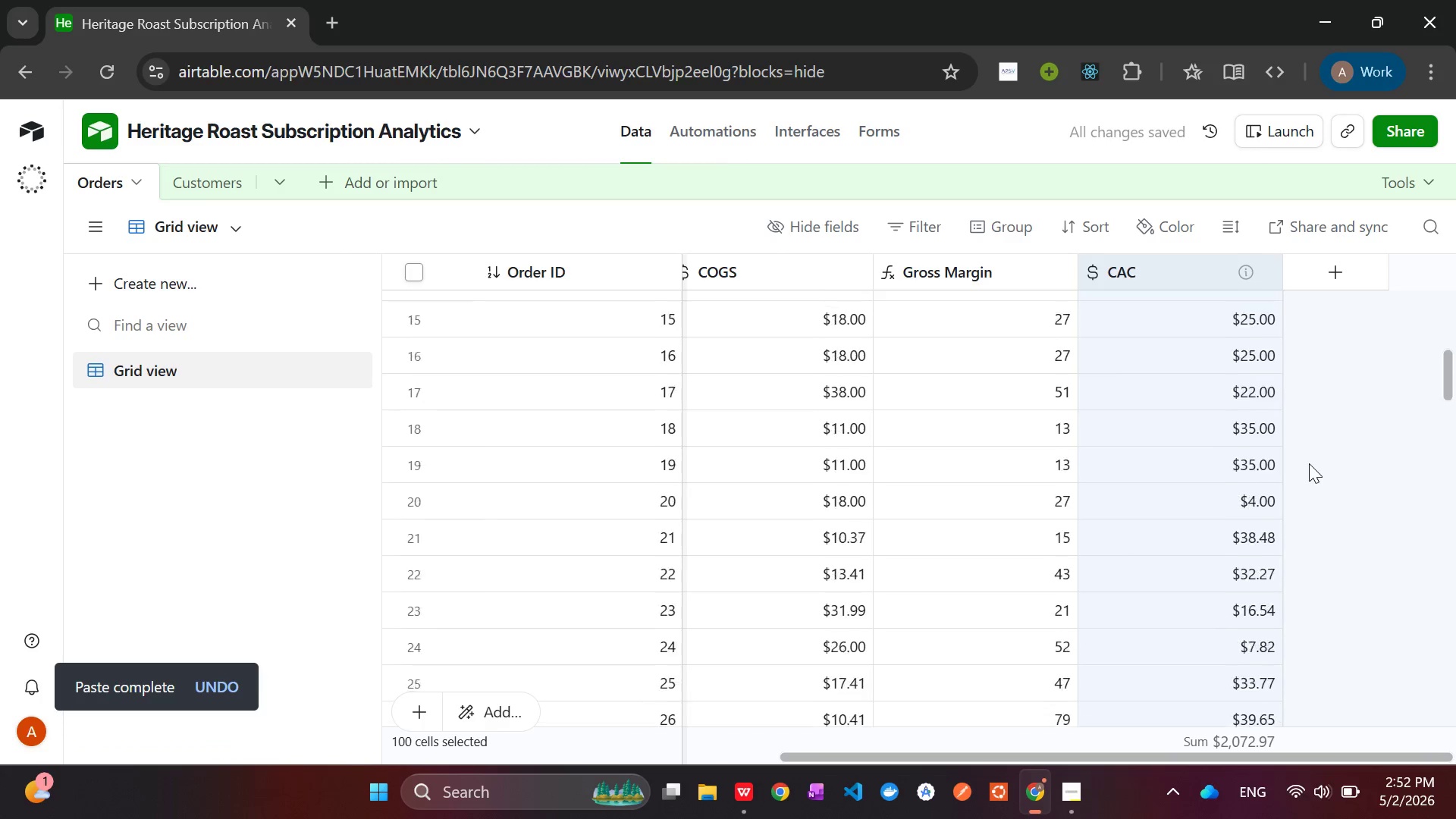 
left_click([998, 307])
 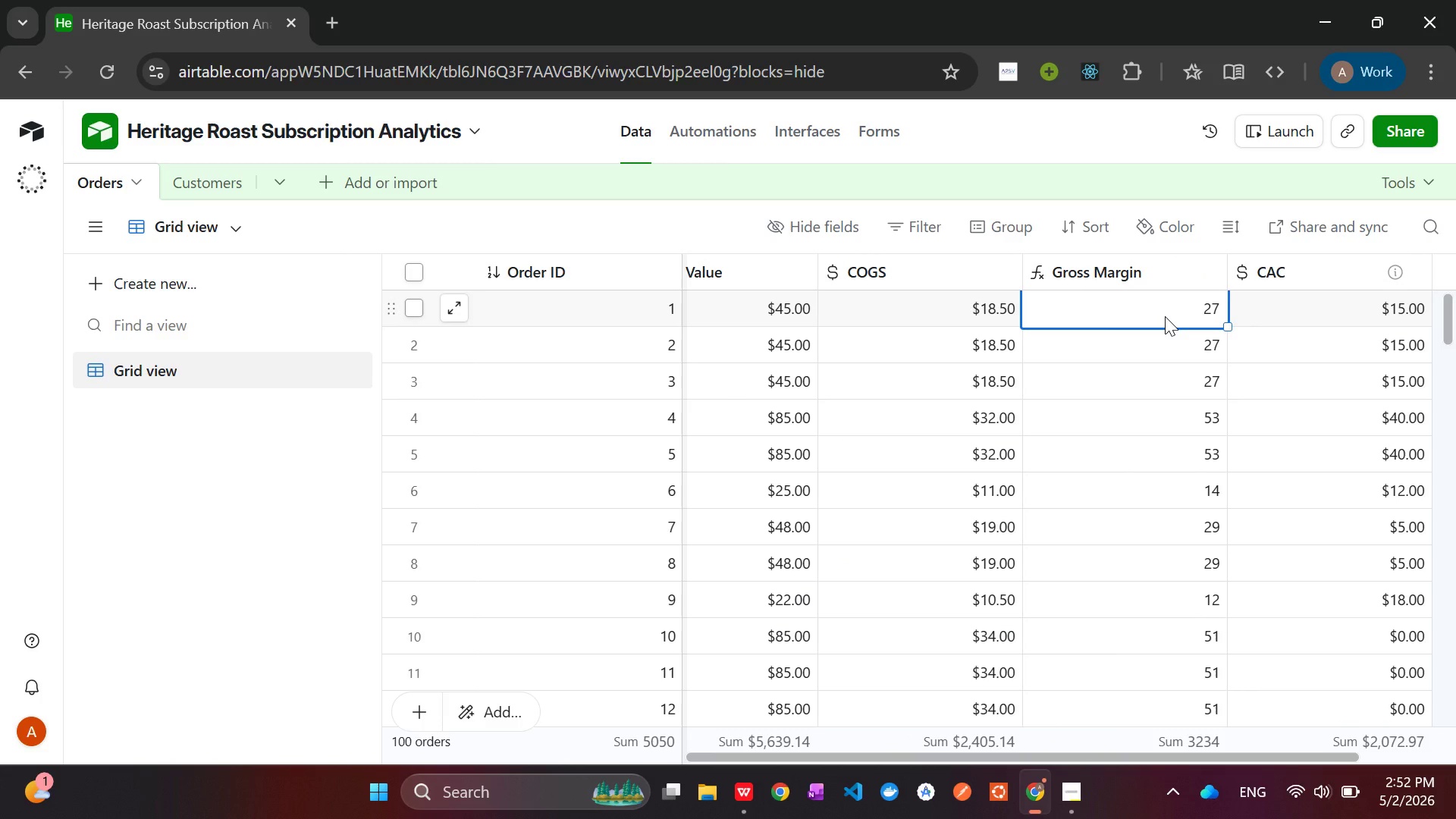 
wait(12.84)
 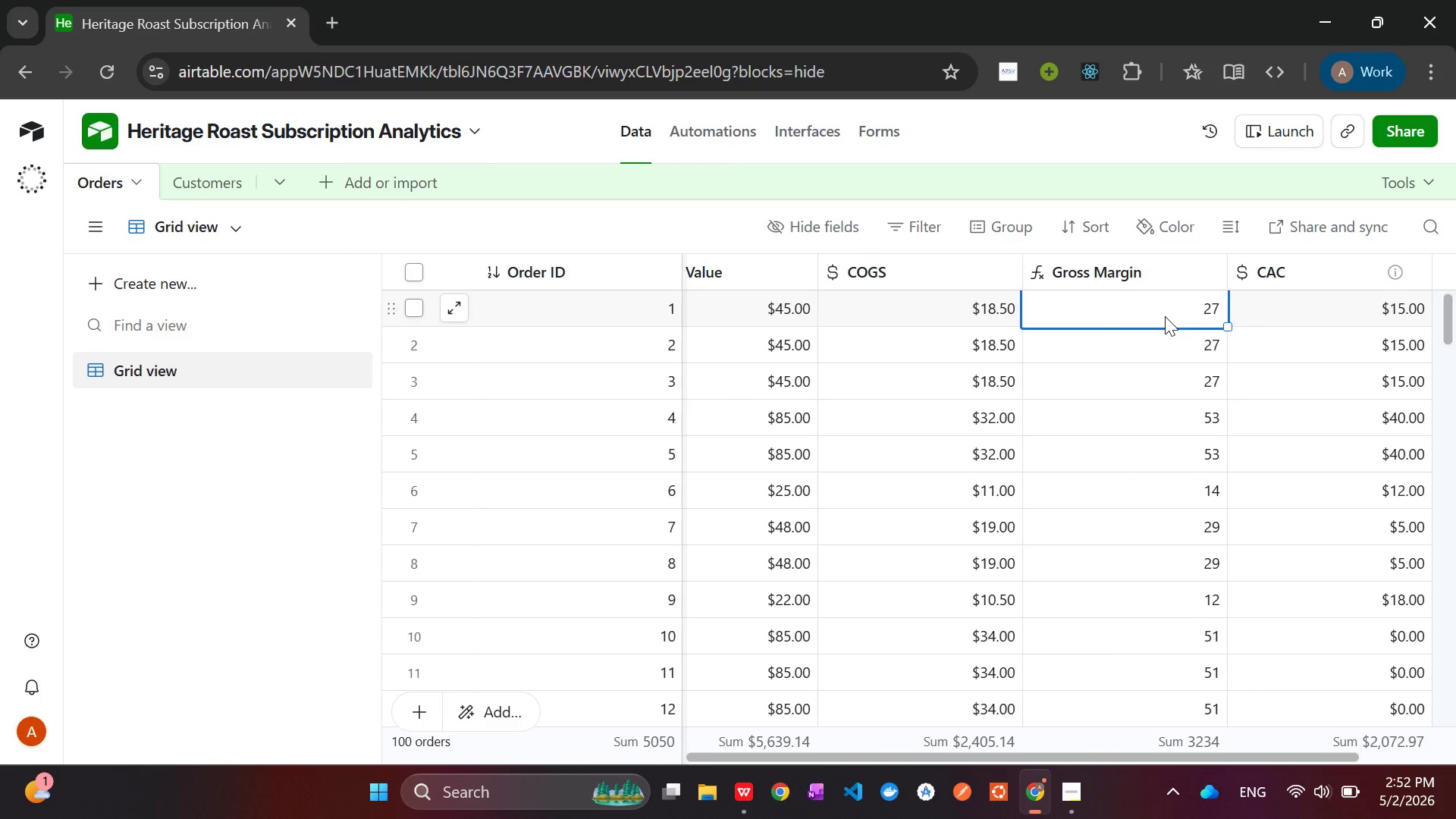 
double_click([1172, 312])
 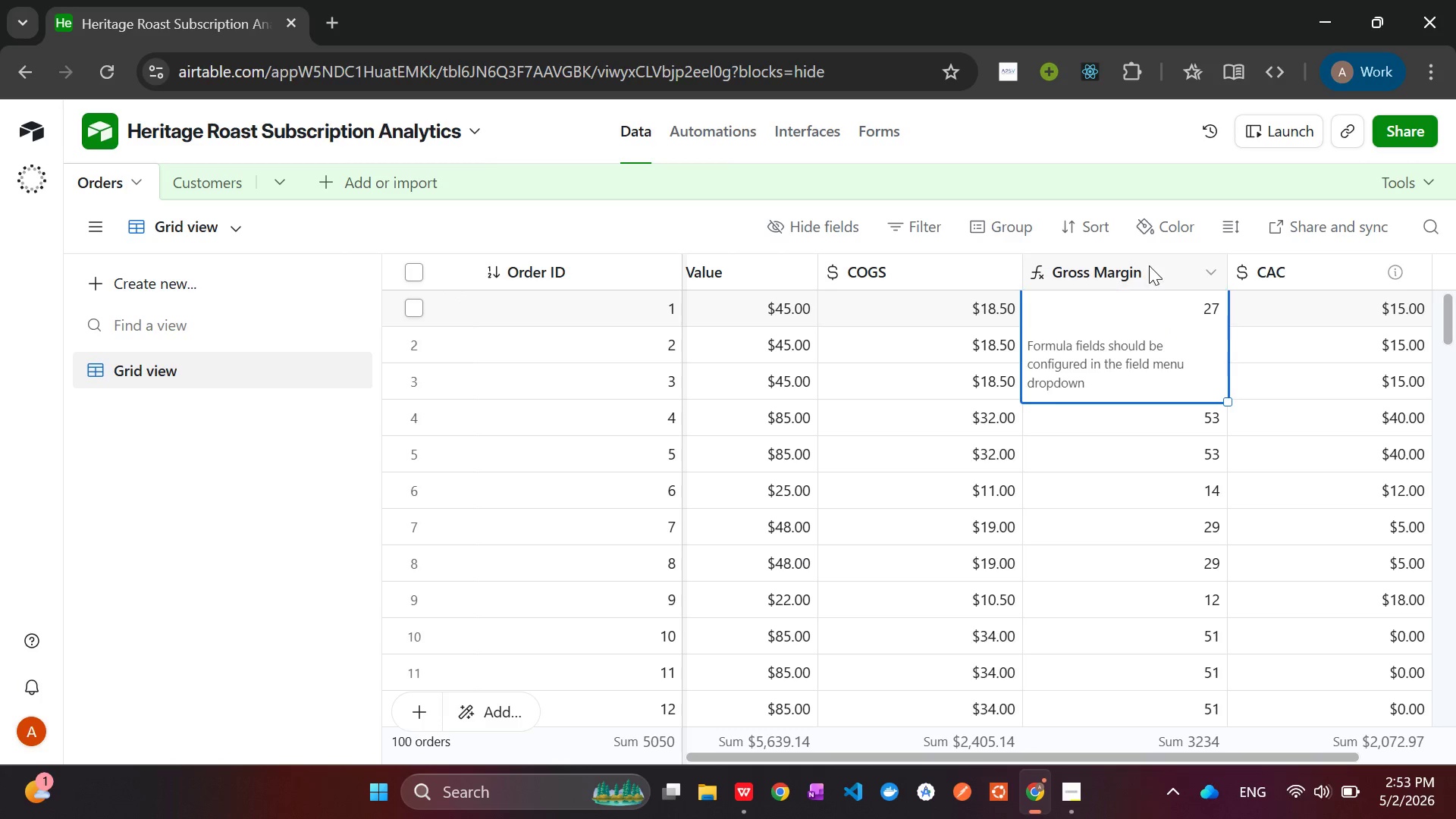 
left_click([1145, 264])
 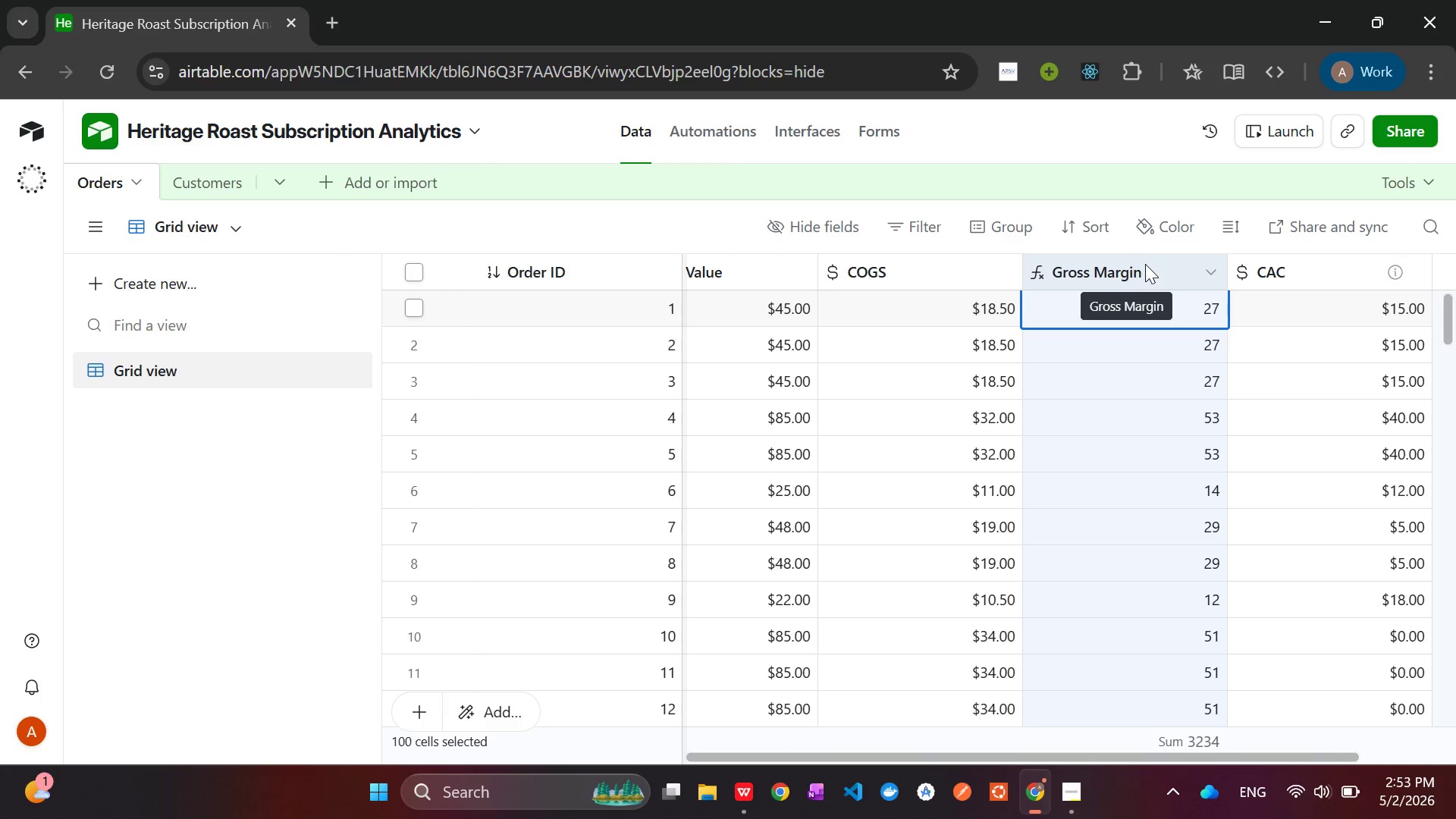 
right_click([1145, 264])
 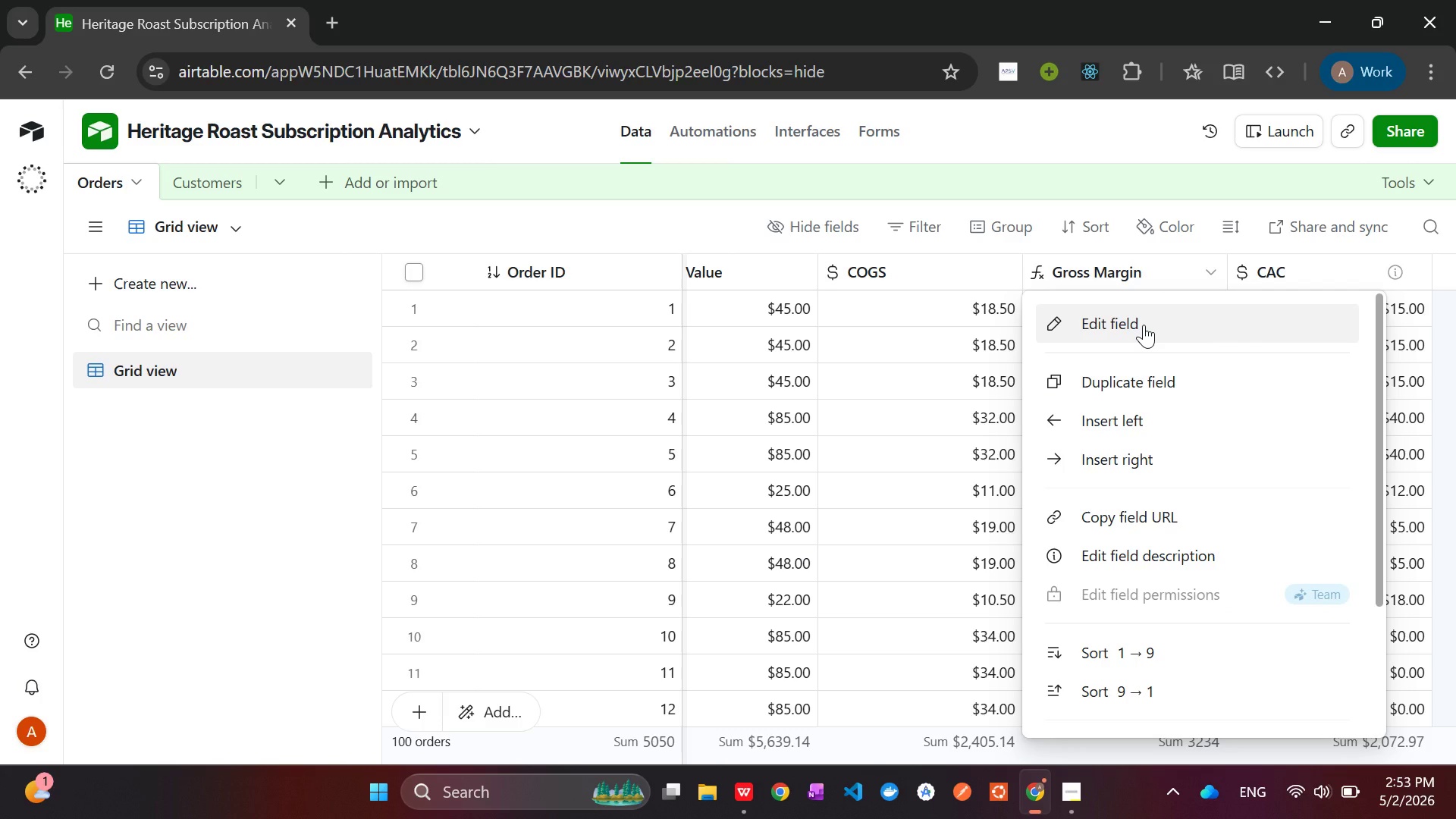 
left_click([1144, 325])
 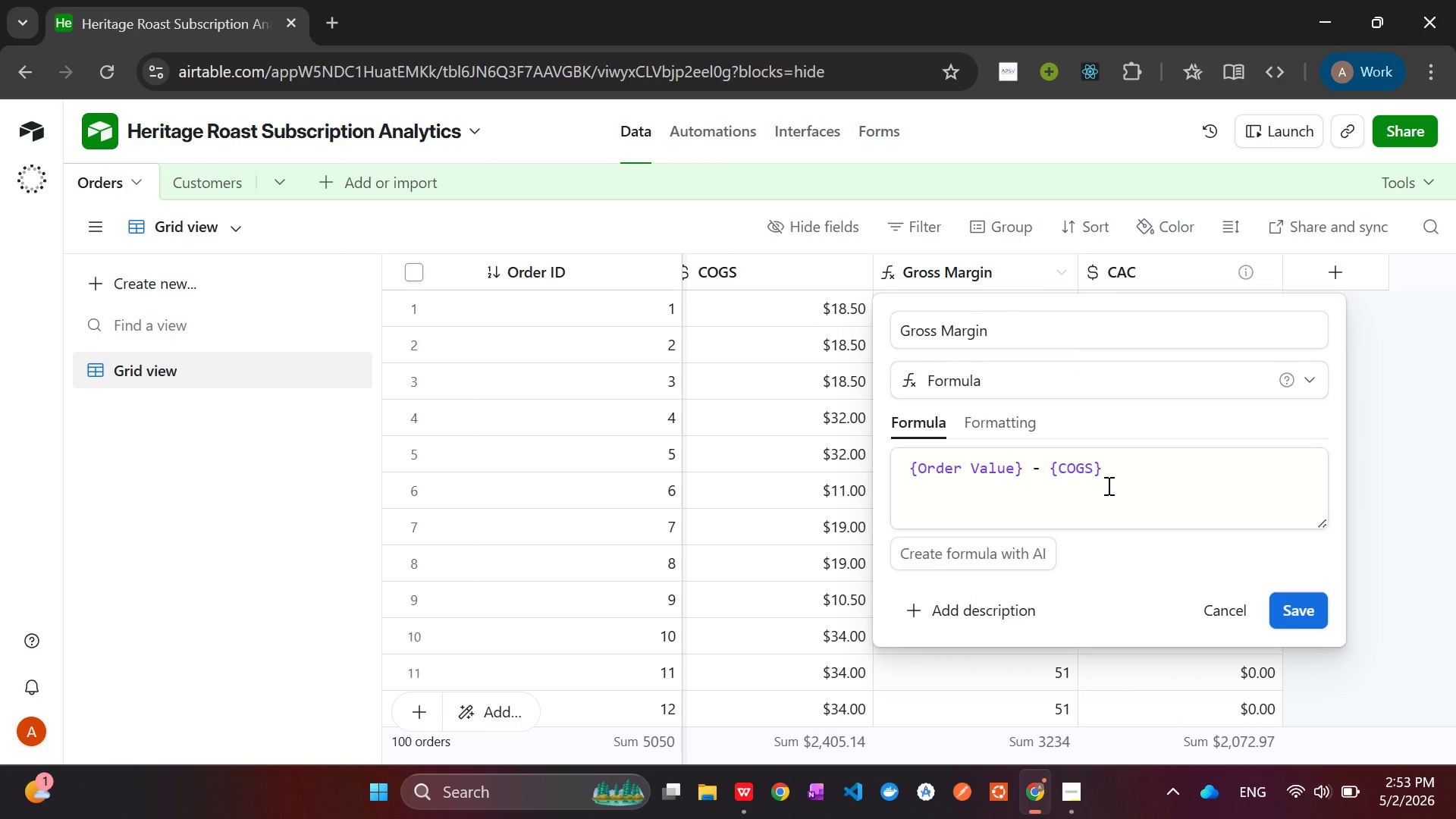 
left_click([1015, 420])
 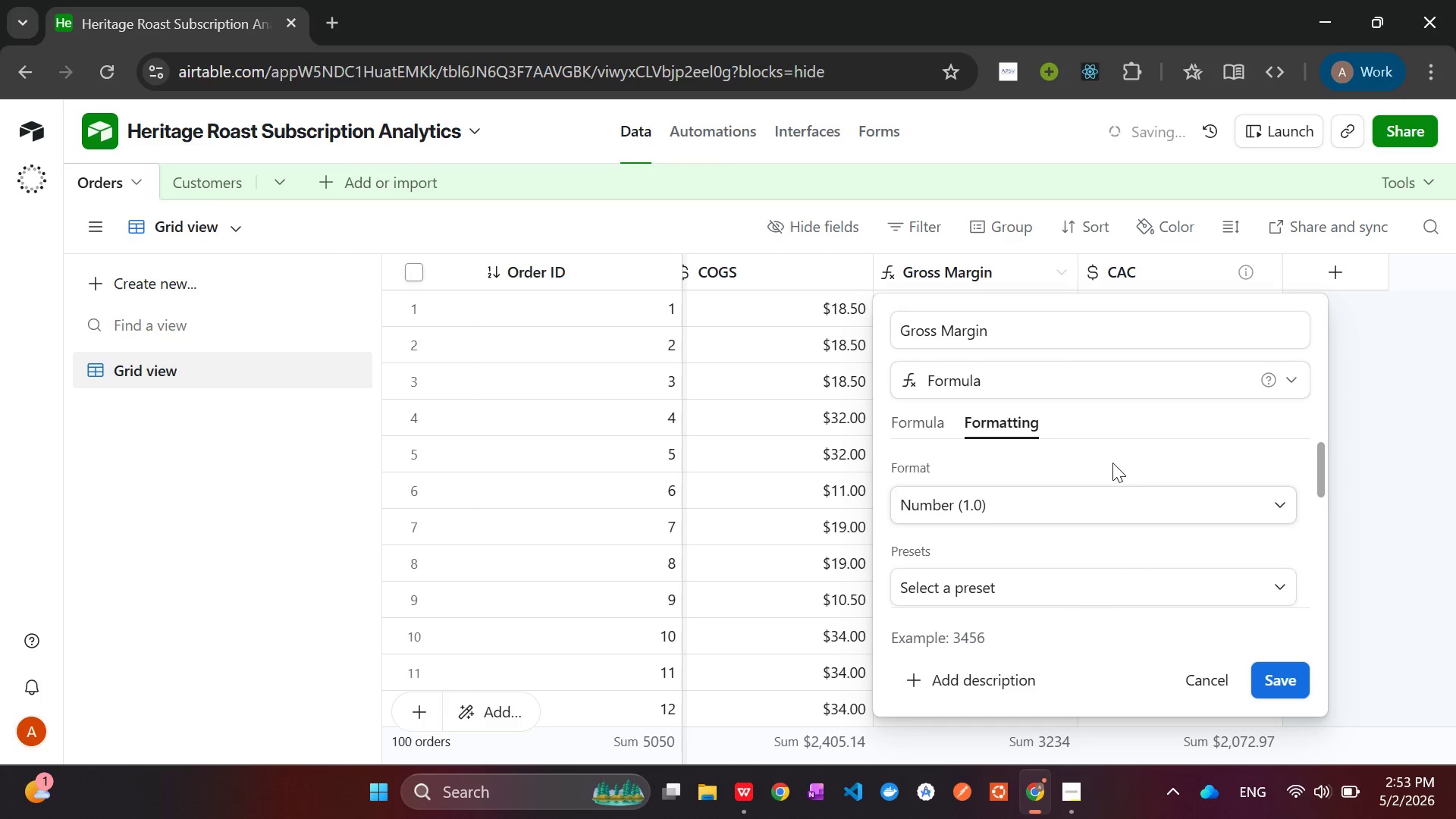 
wait(13.41)
 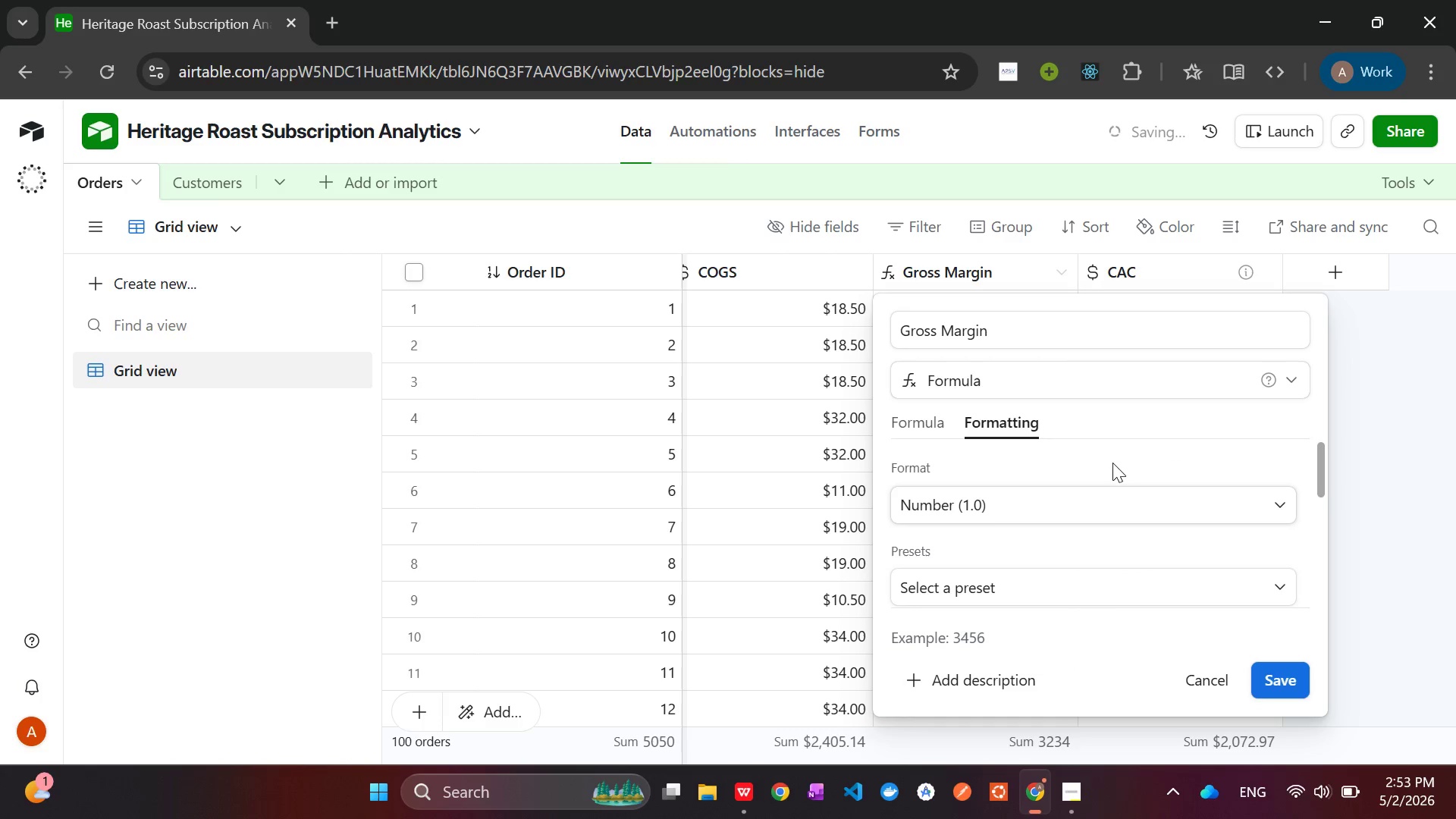 
left_click([1081, 586])
 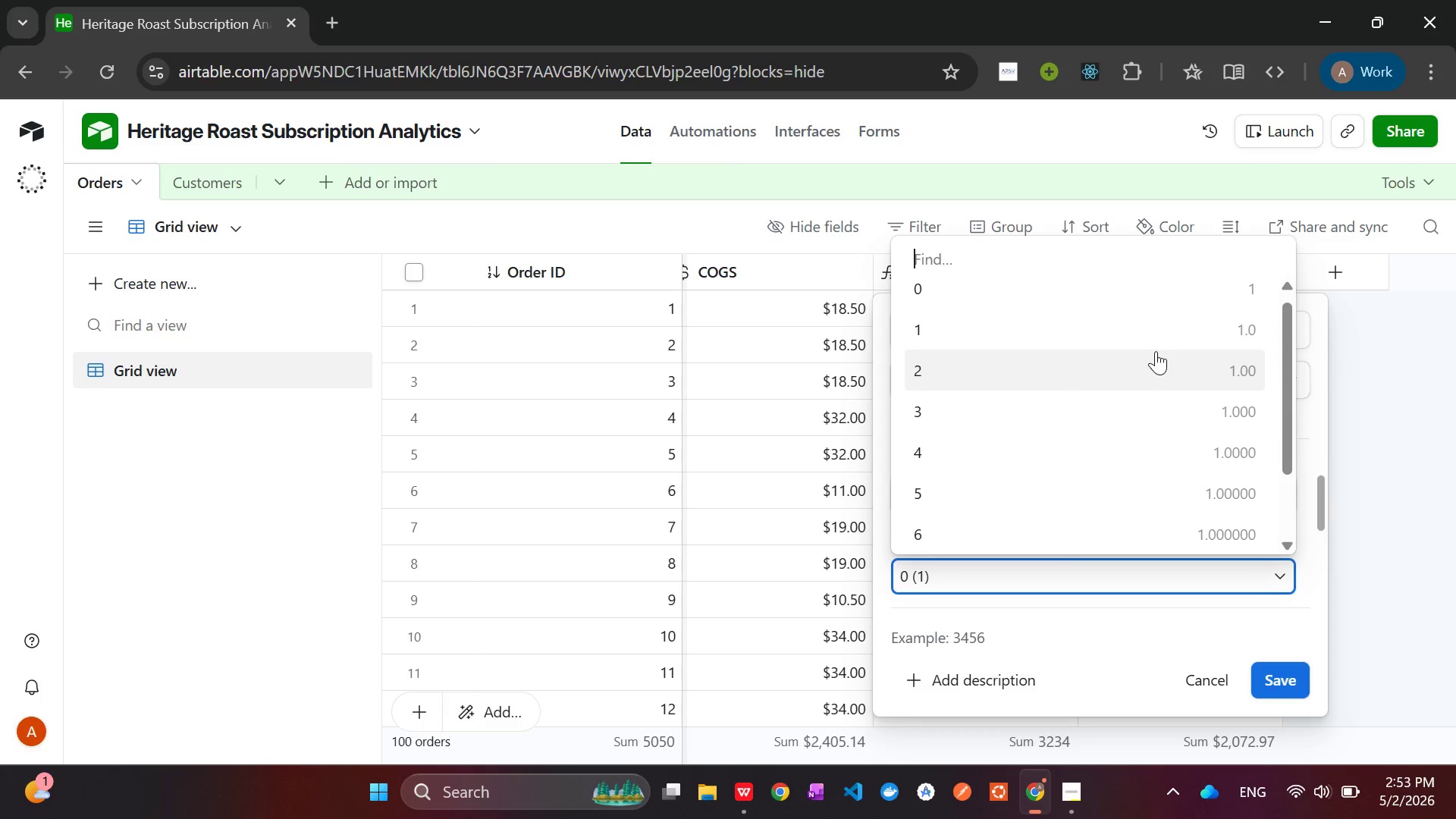 
left_click([1144, 336])
 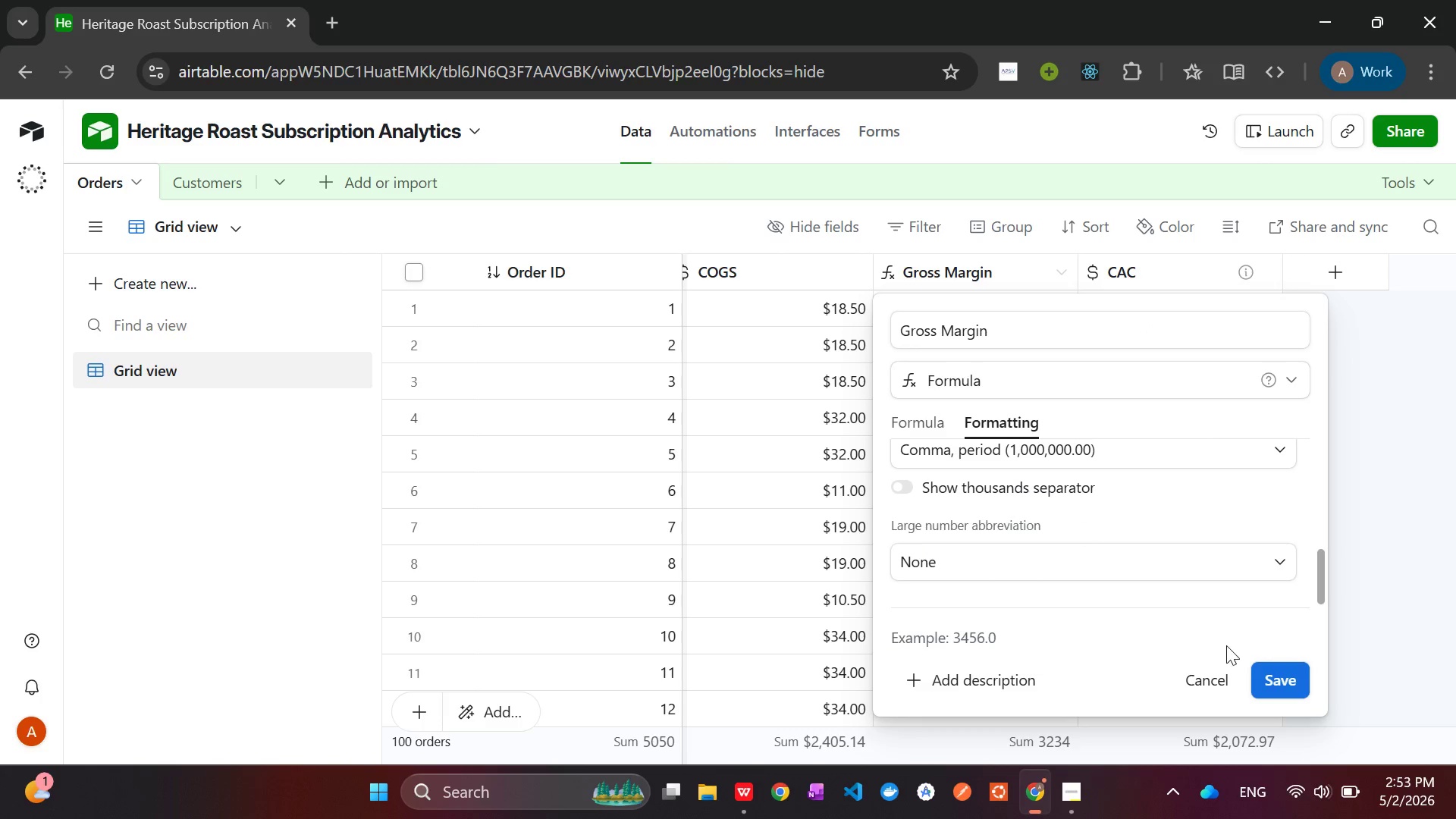 
left_click([1272, 673])
 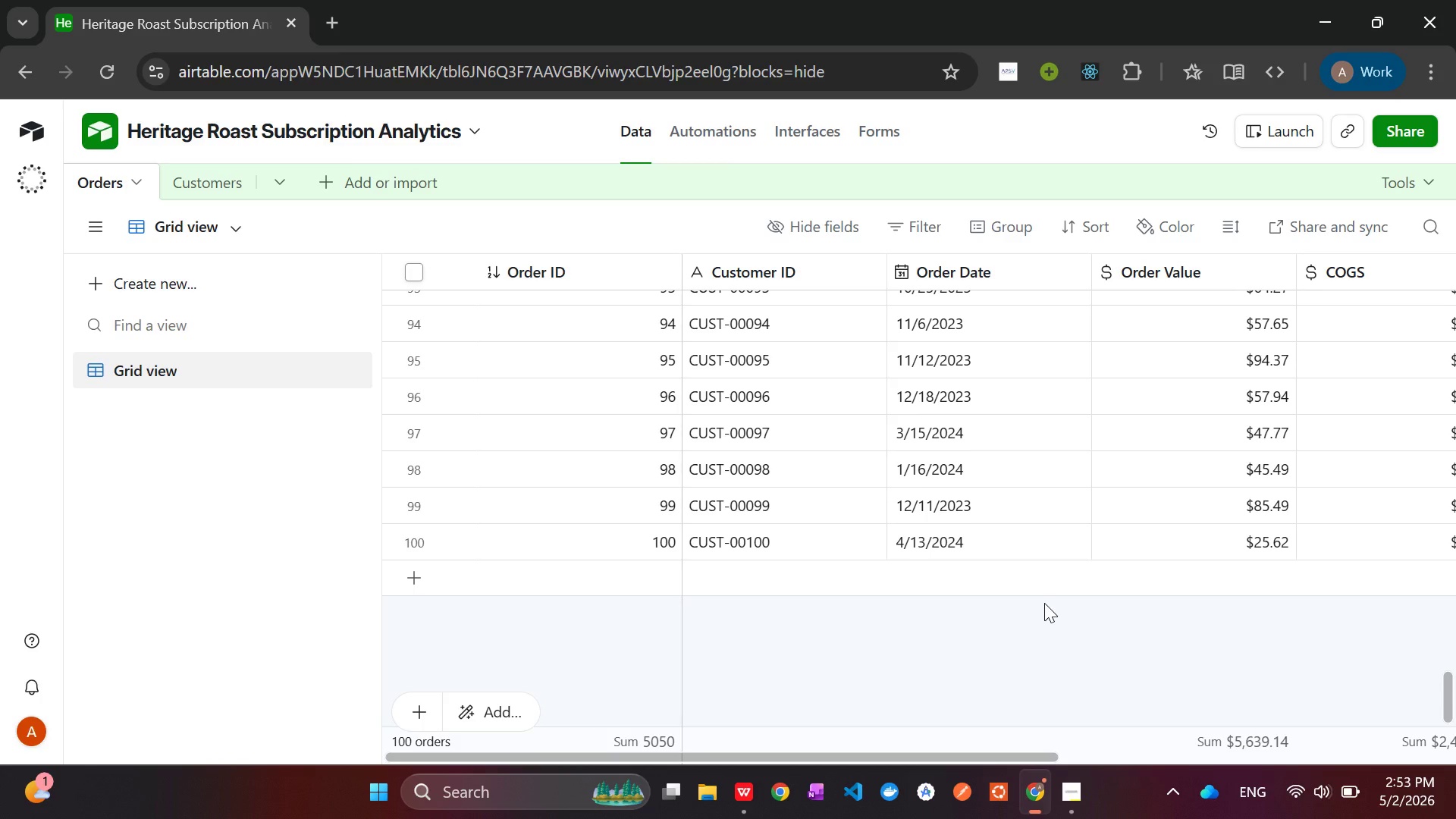 
wait(17.66)
 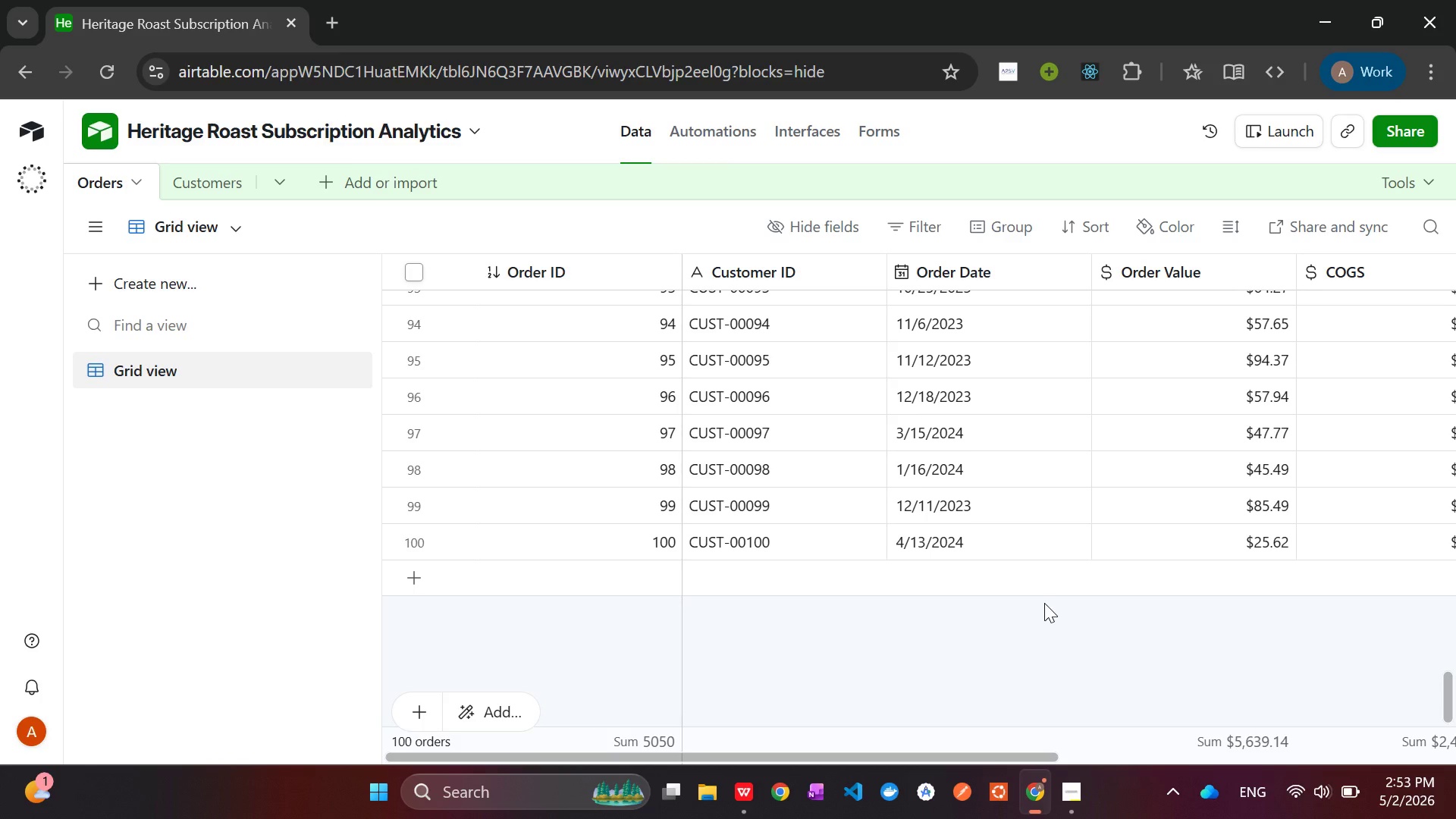 
key(Alt+AltLeft)
 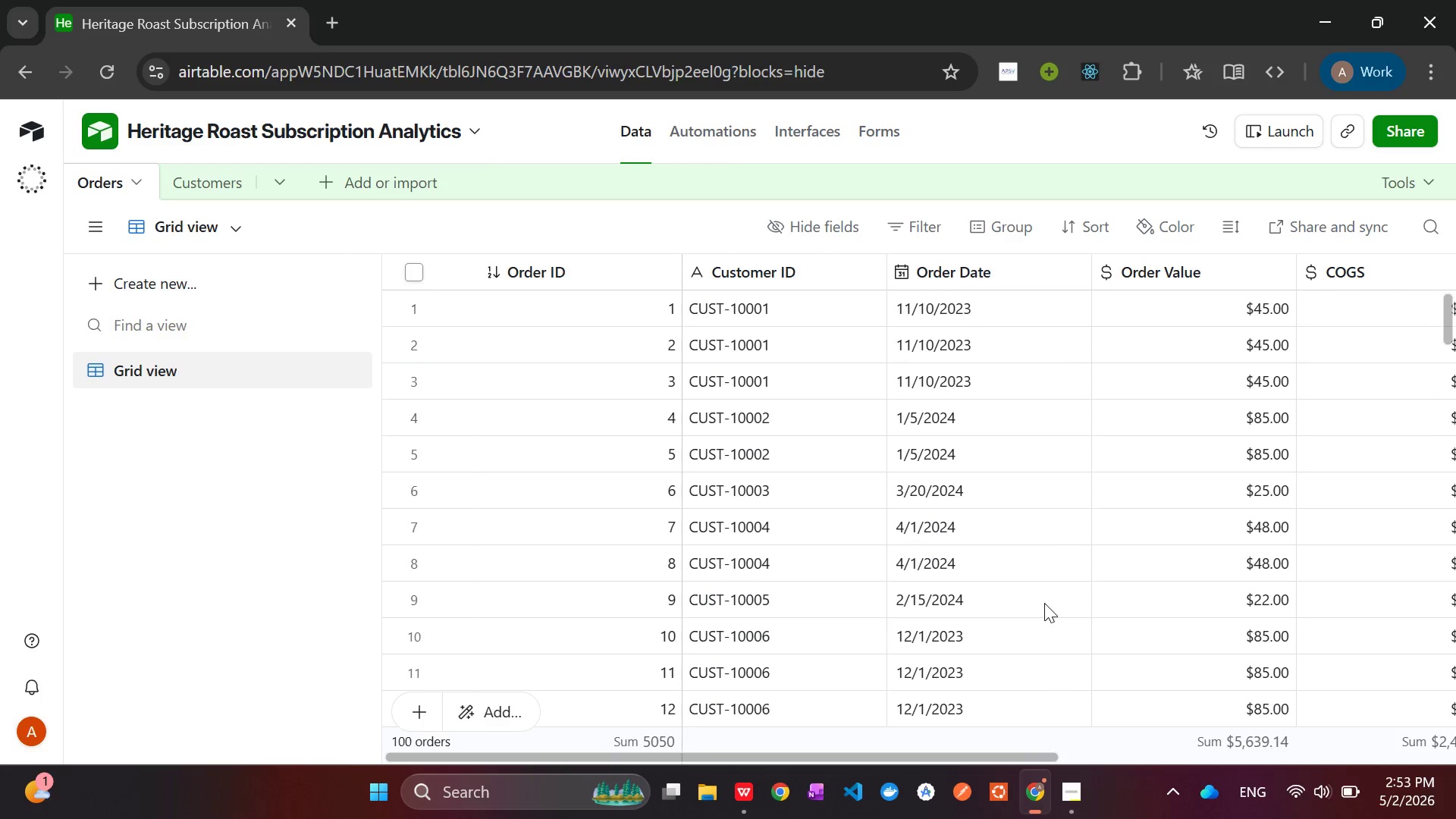 
key(Alt+Tab)
 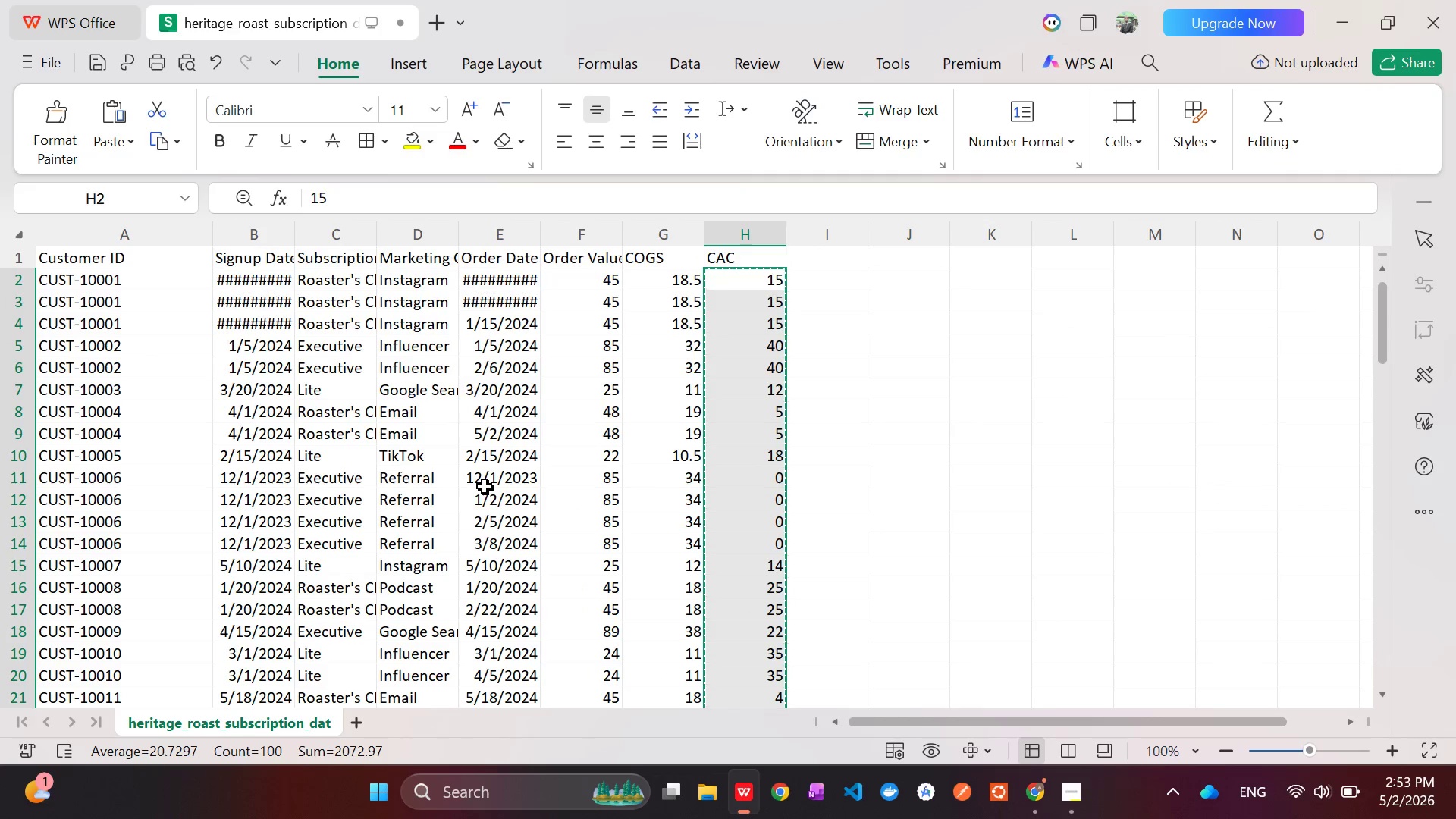 
wait(5.25)
 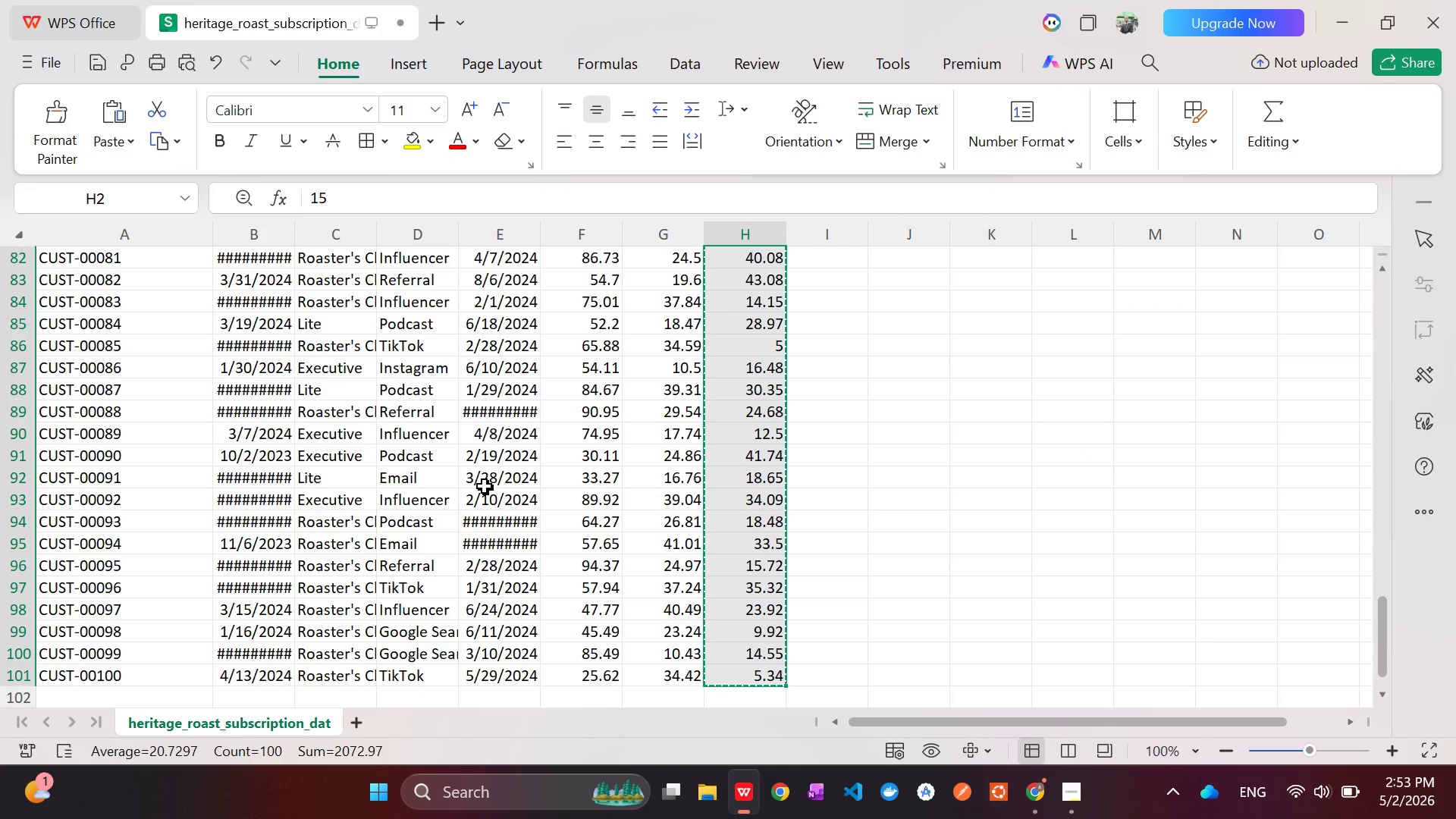 
left_click([337, 264])
 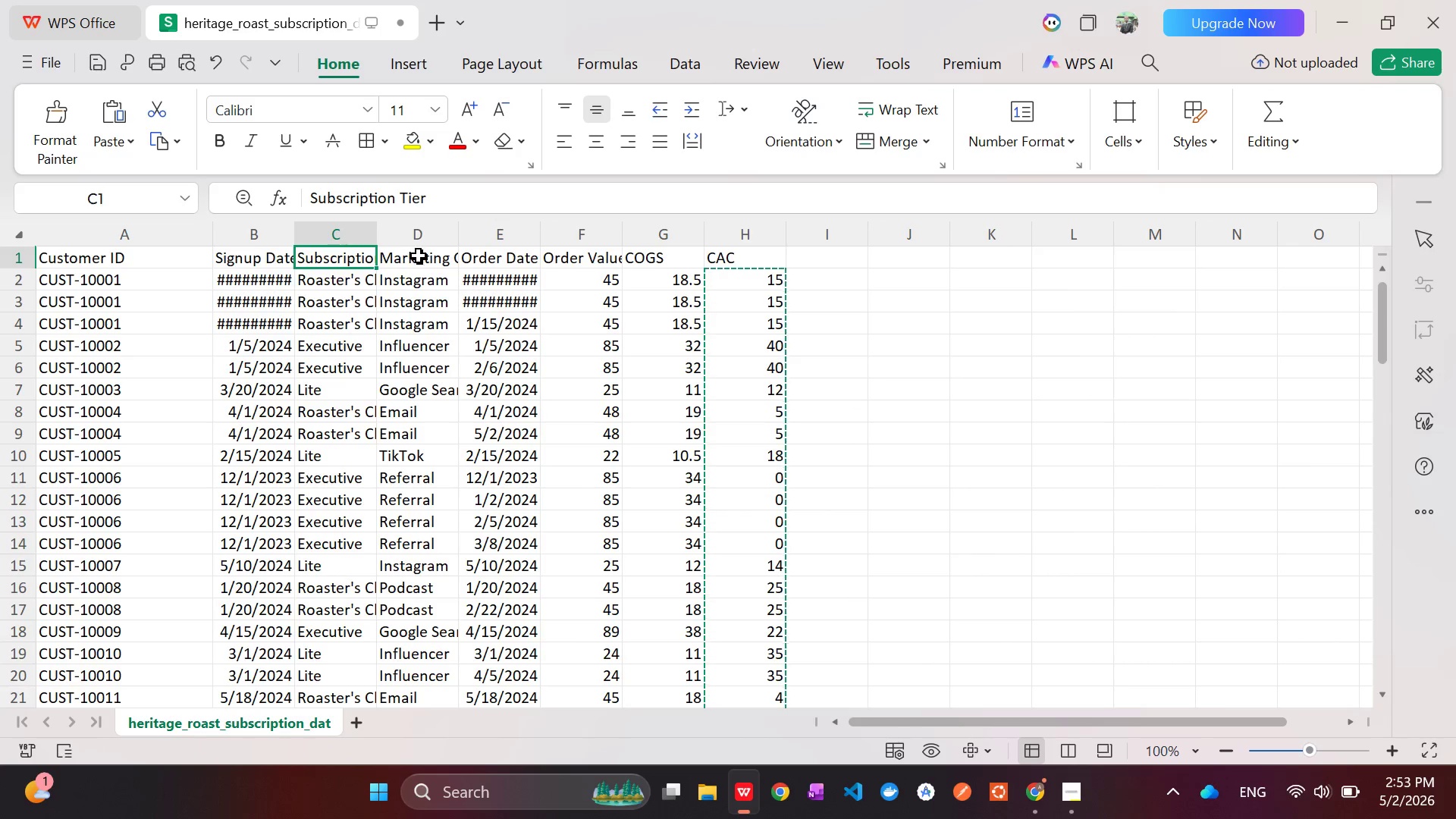 
left_click([421, 258])
 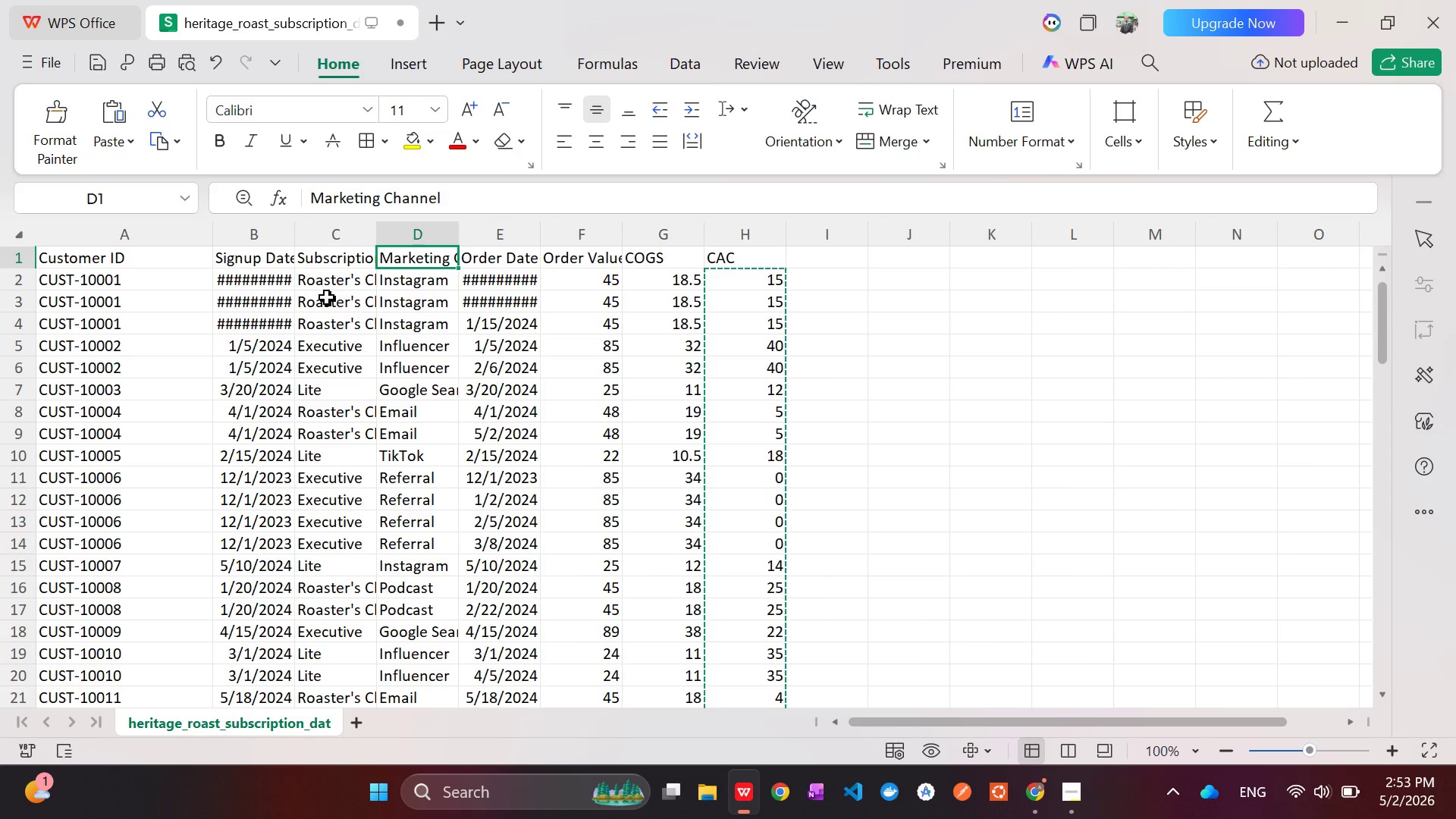 
key(Alt+Tab)
 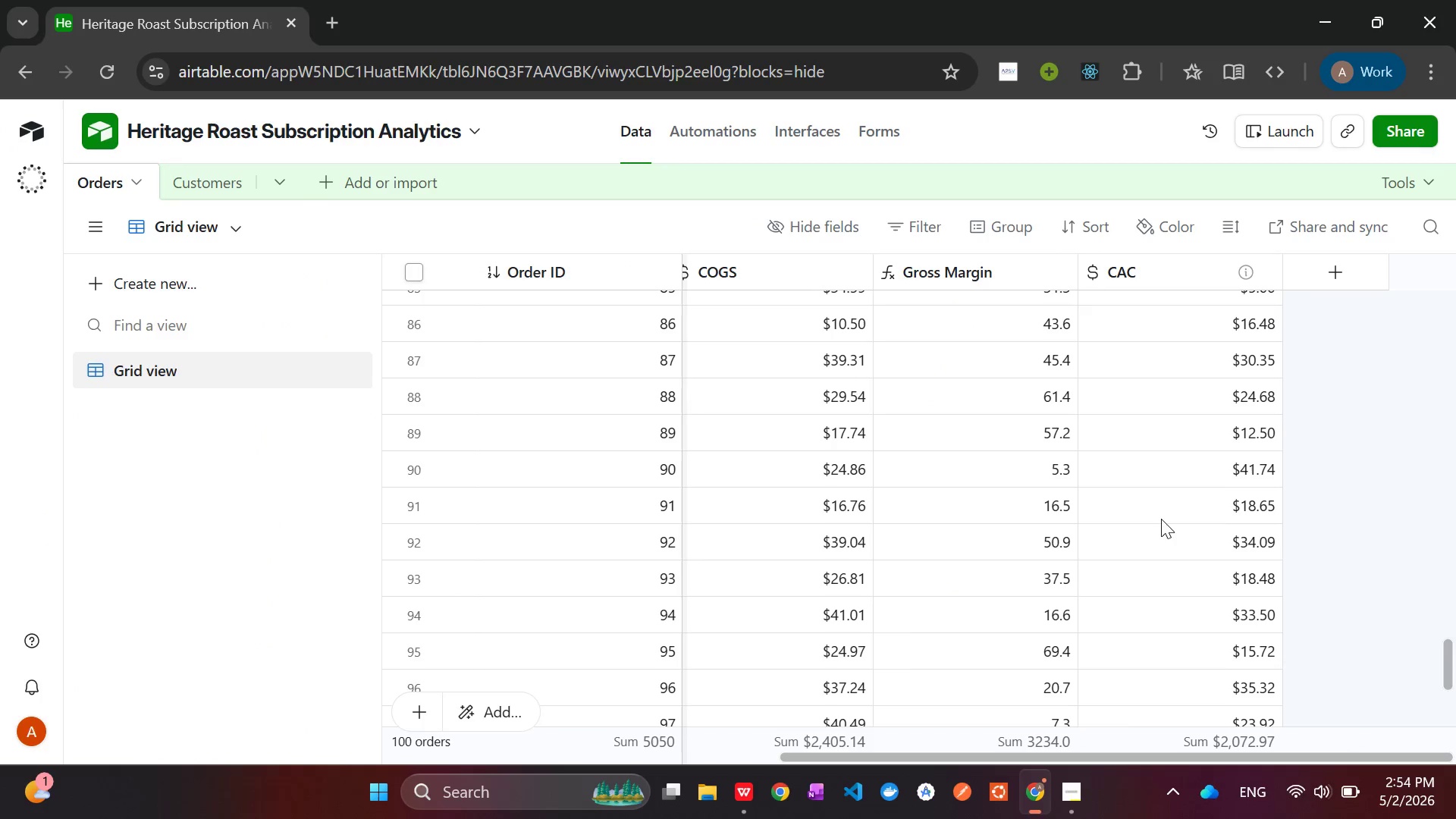 
wait(9.33)
 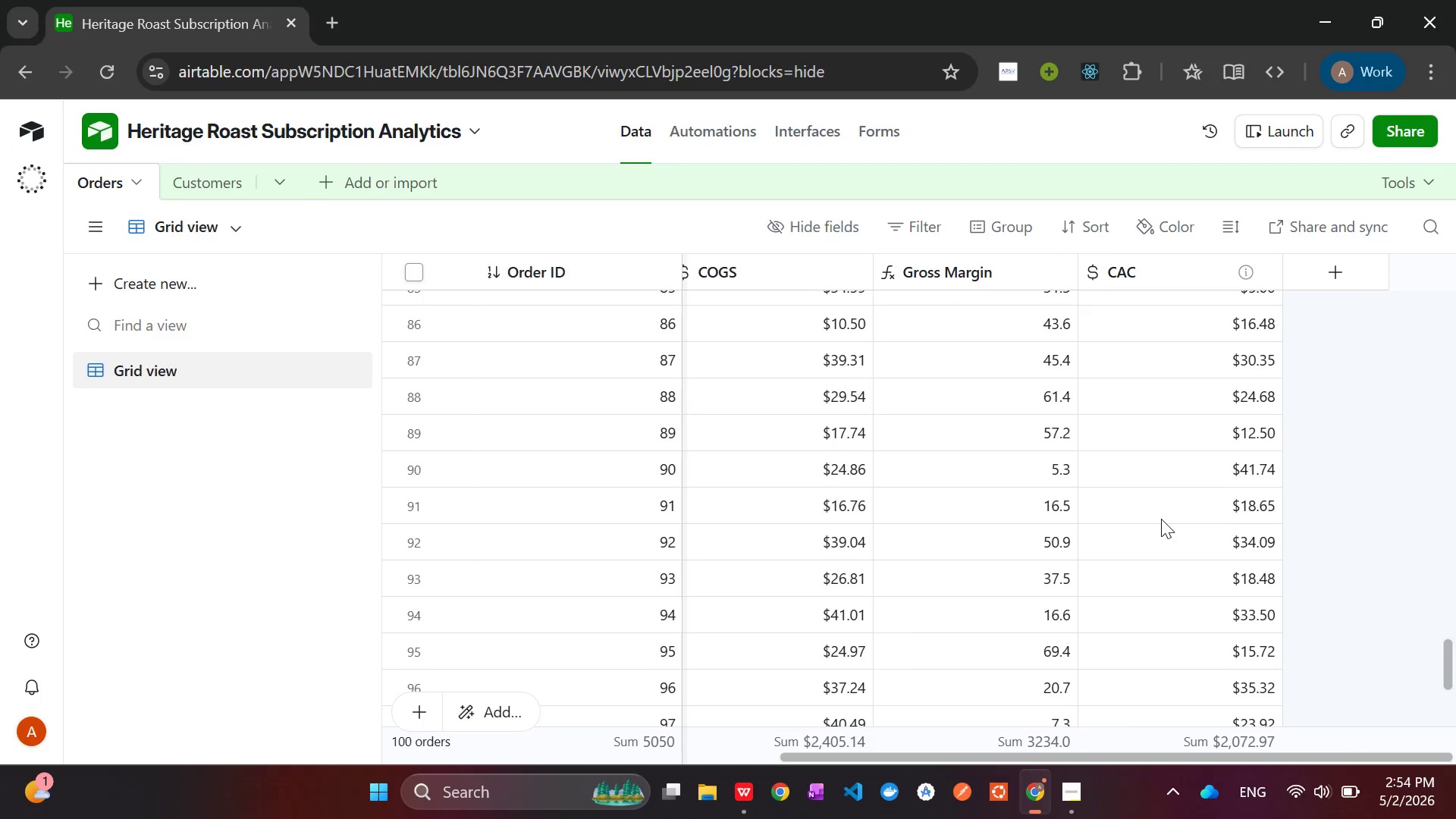 
key(Alt+AltLeft)
 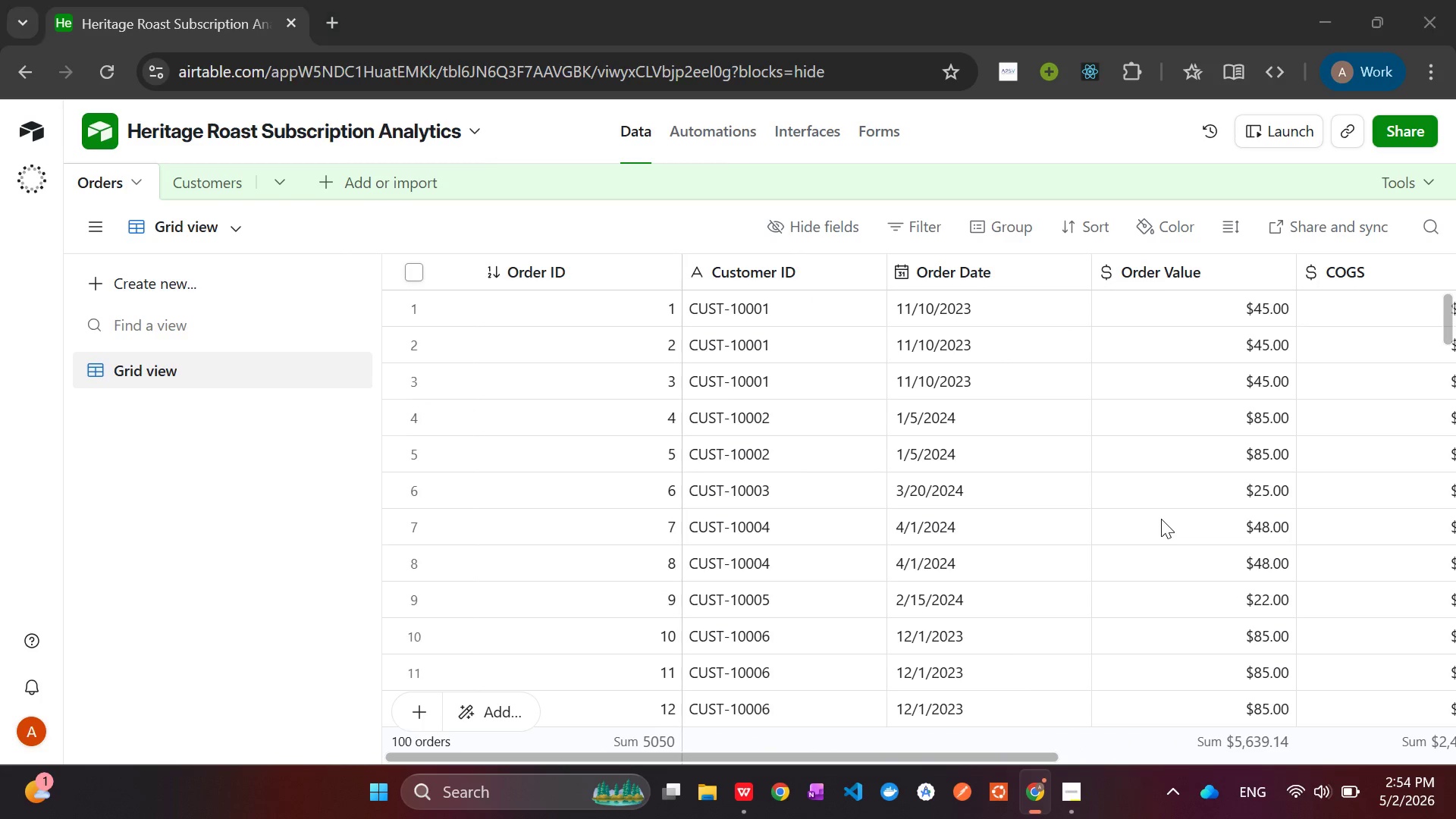 
key(Alt+Tab)
 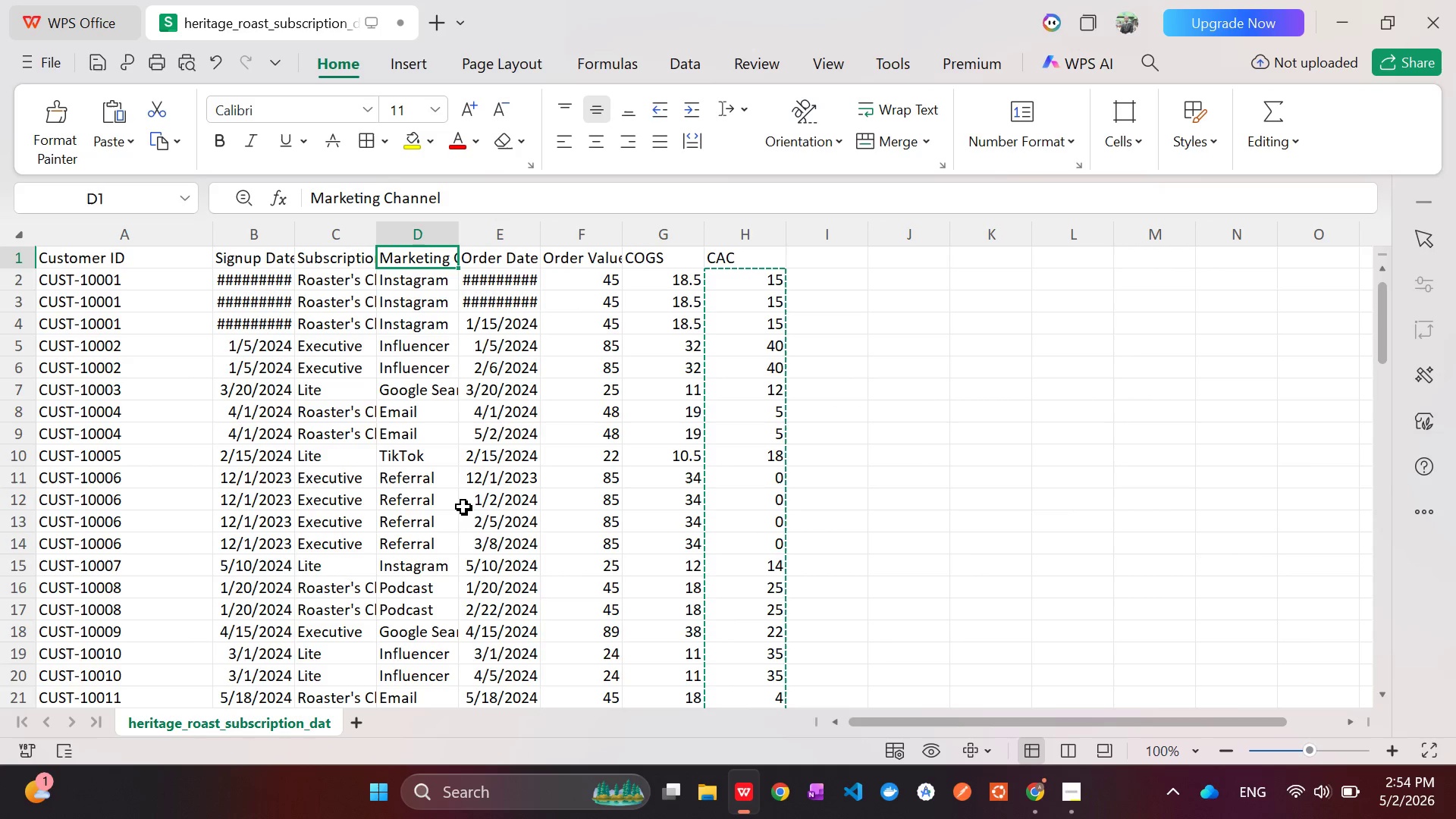 
wait(46.06)
 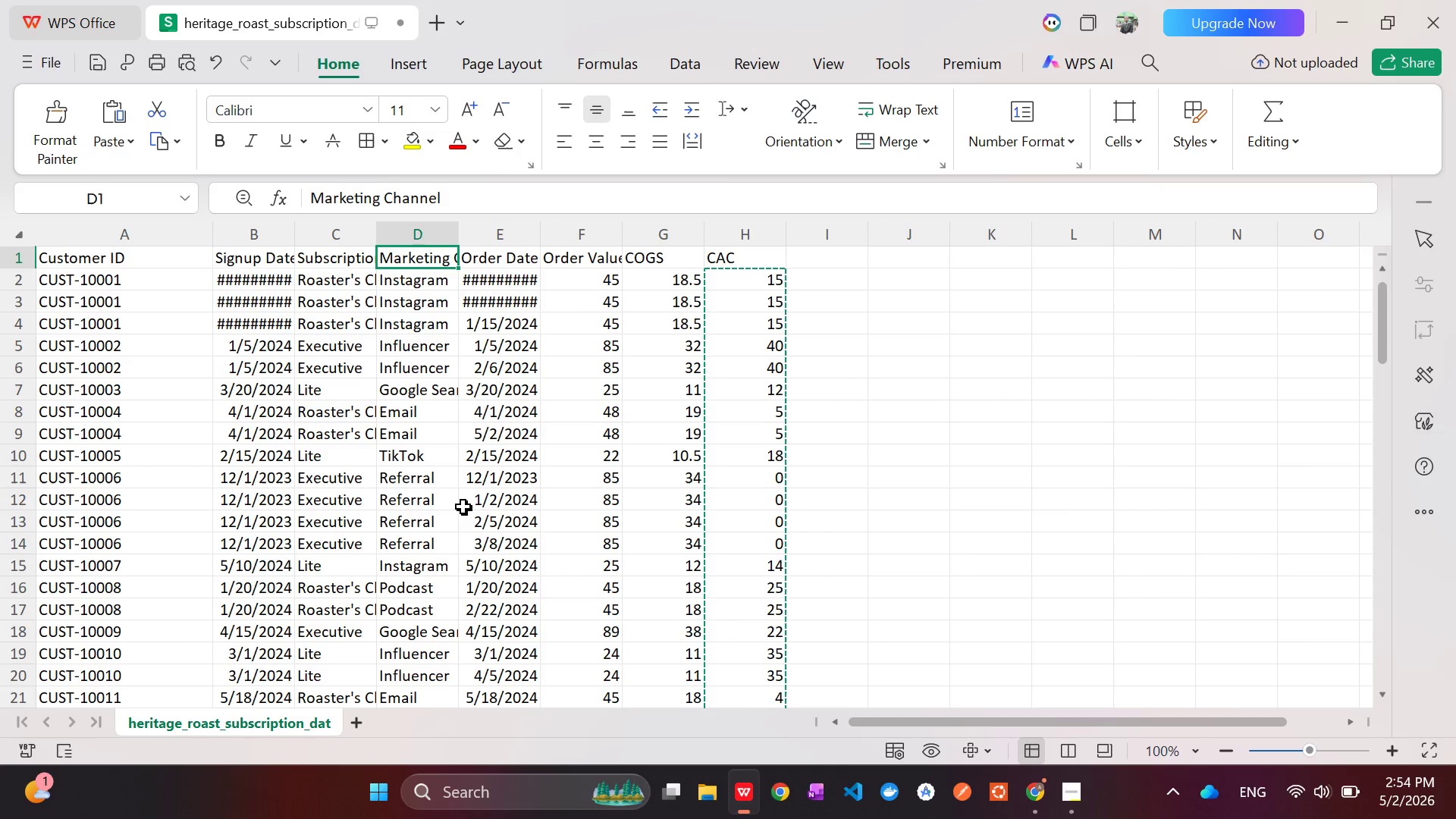 
key(Alt+AltLeft)
 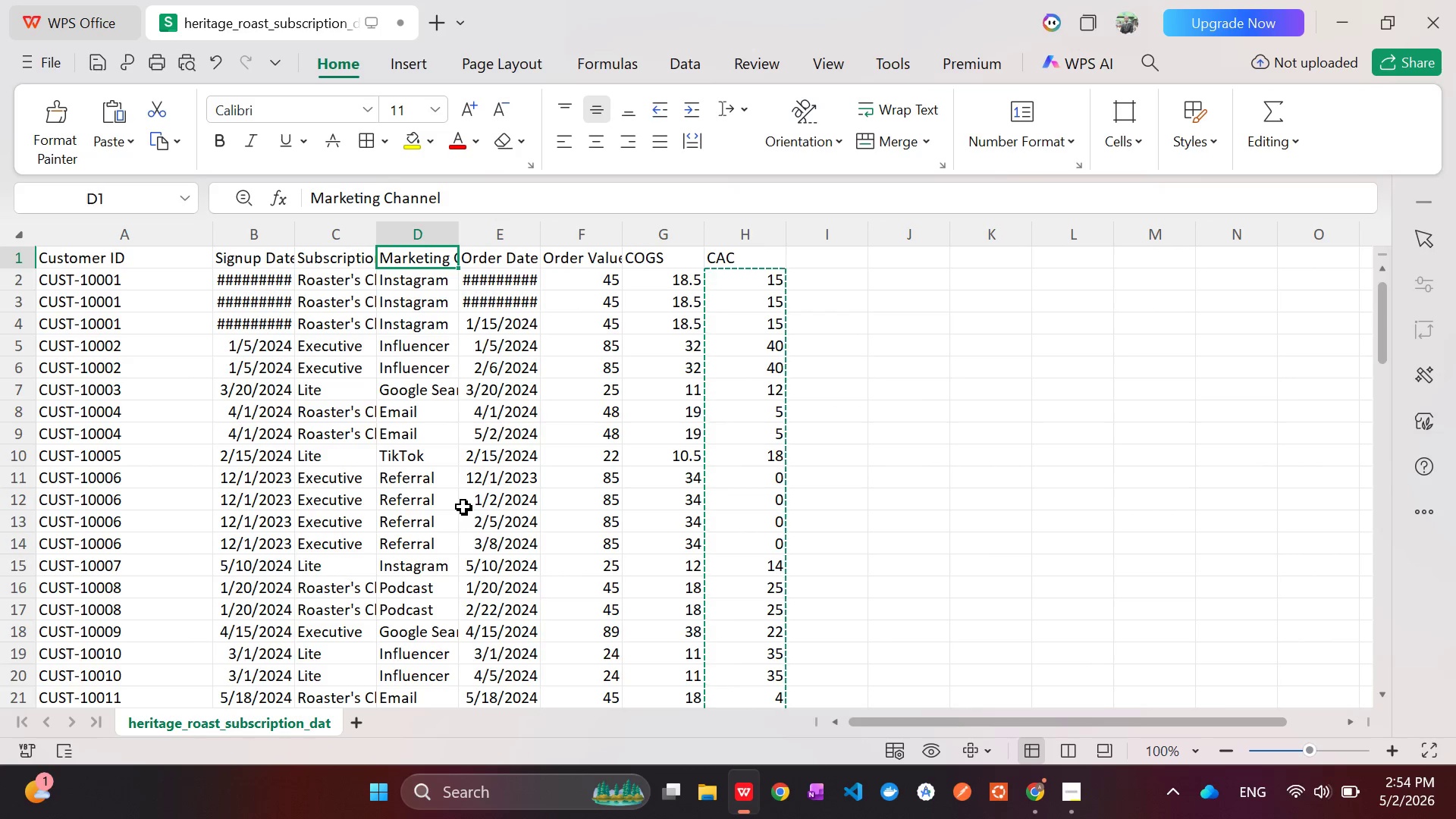 
key(Alt+Tab)
 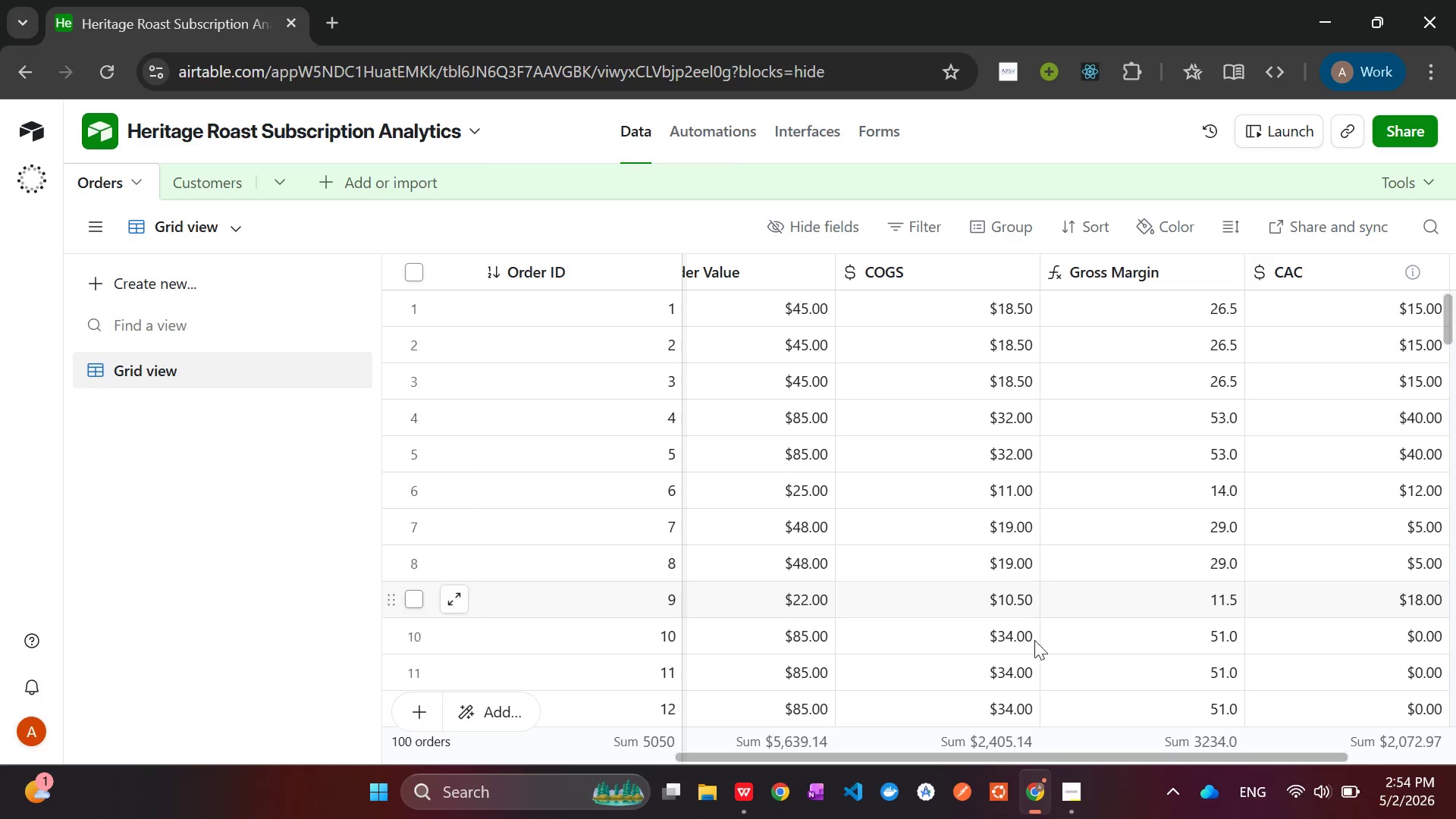 
left_click([1072, 805])